 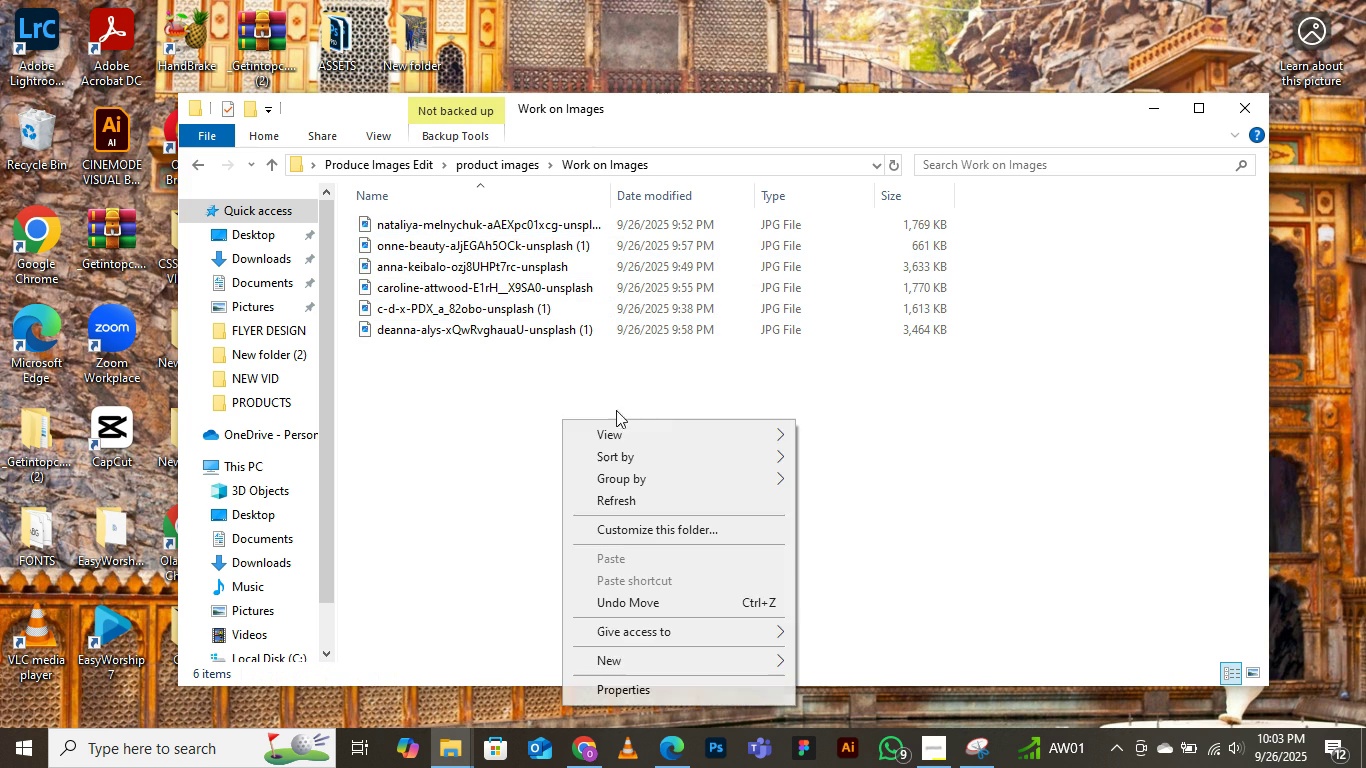 
left_click([885, 457])
 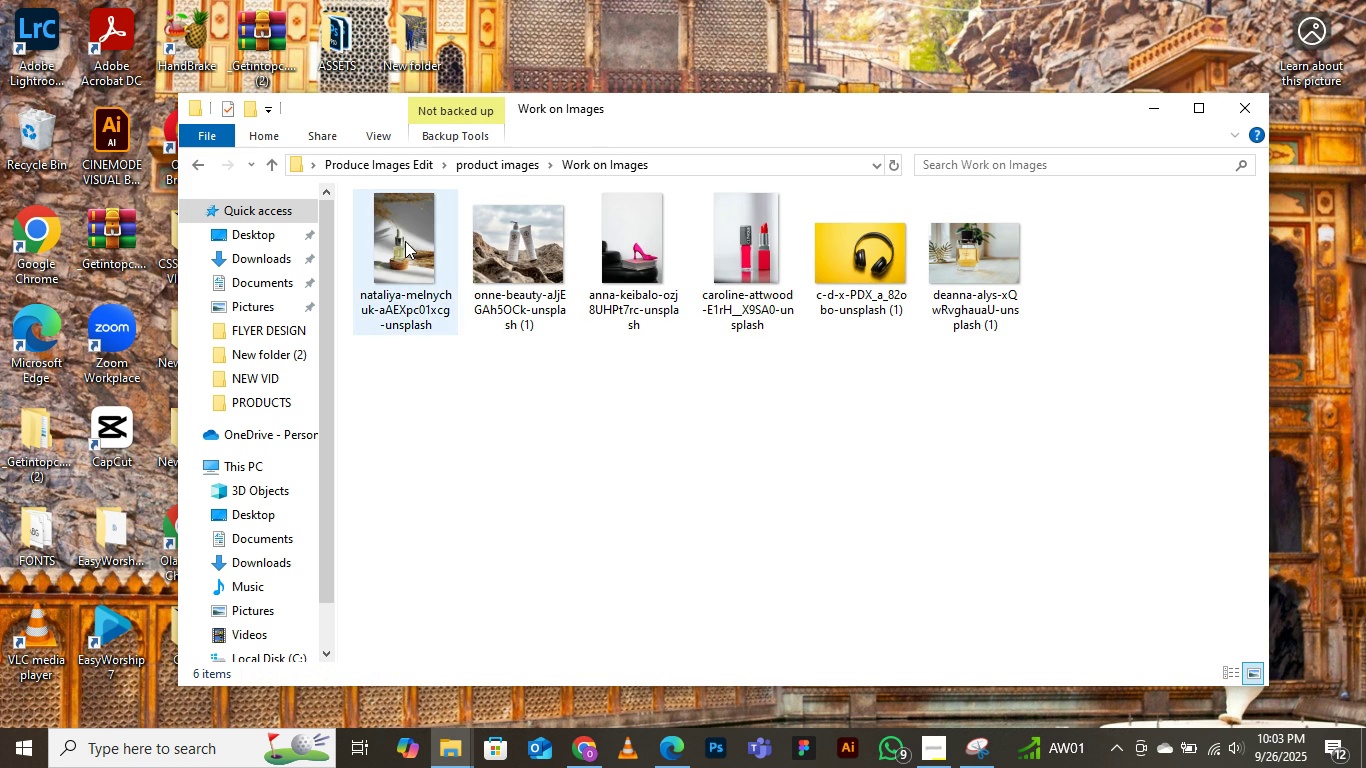 
left_click([398, 237])
 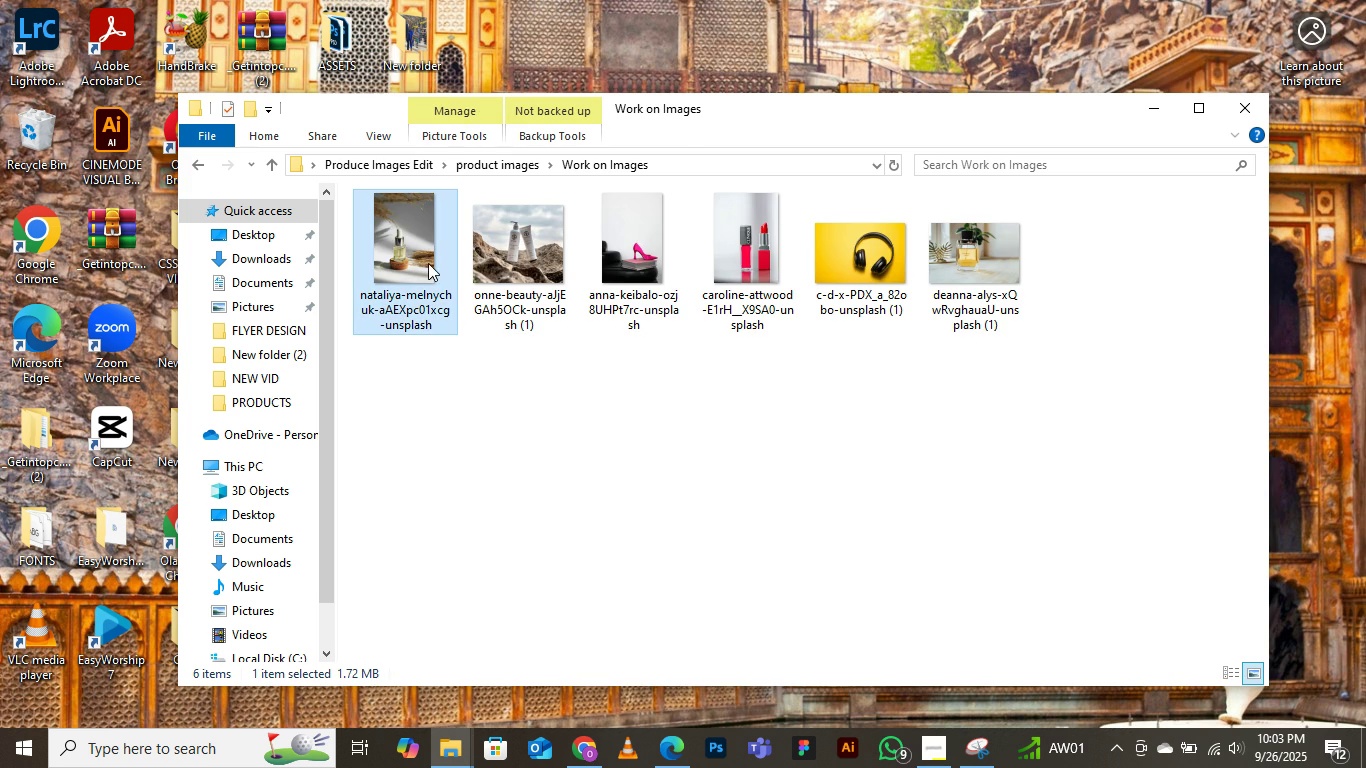 
right_click([398, 236])
 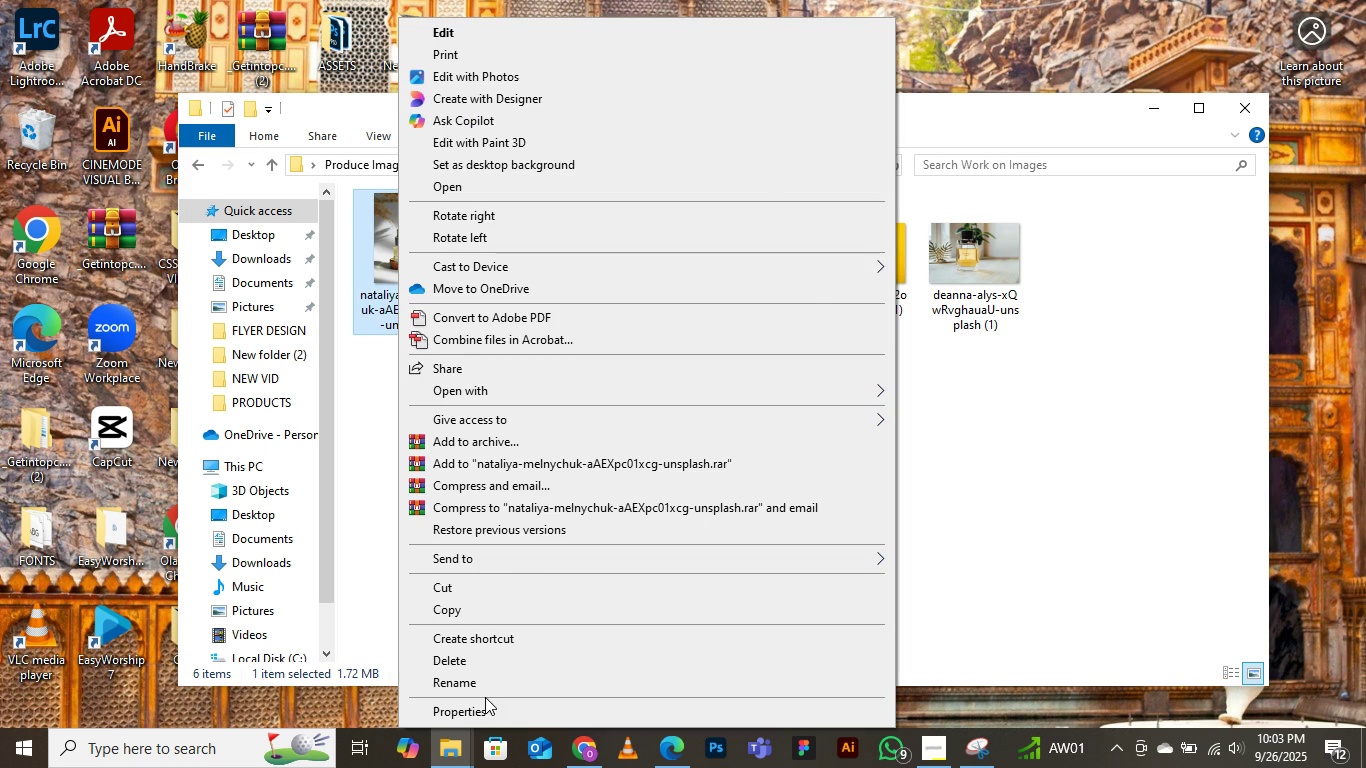 
left_click([461, 716])
 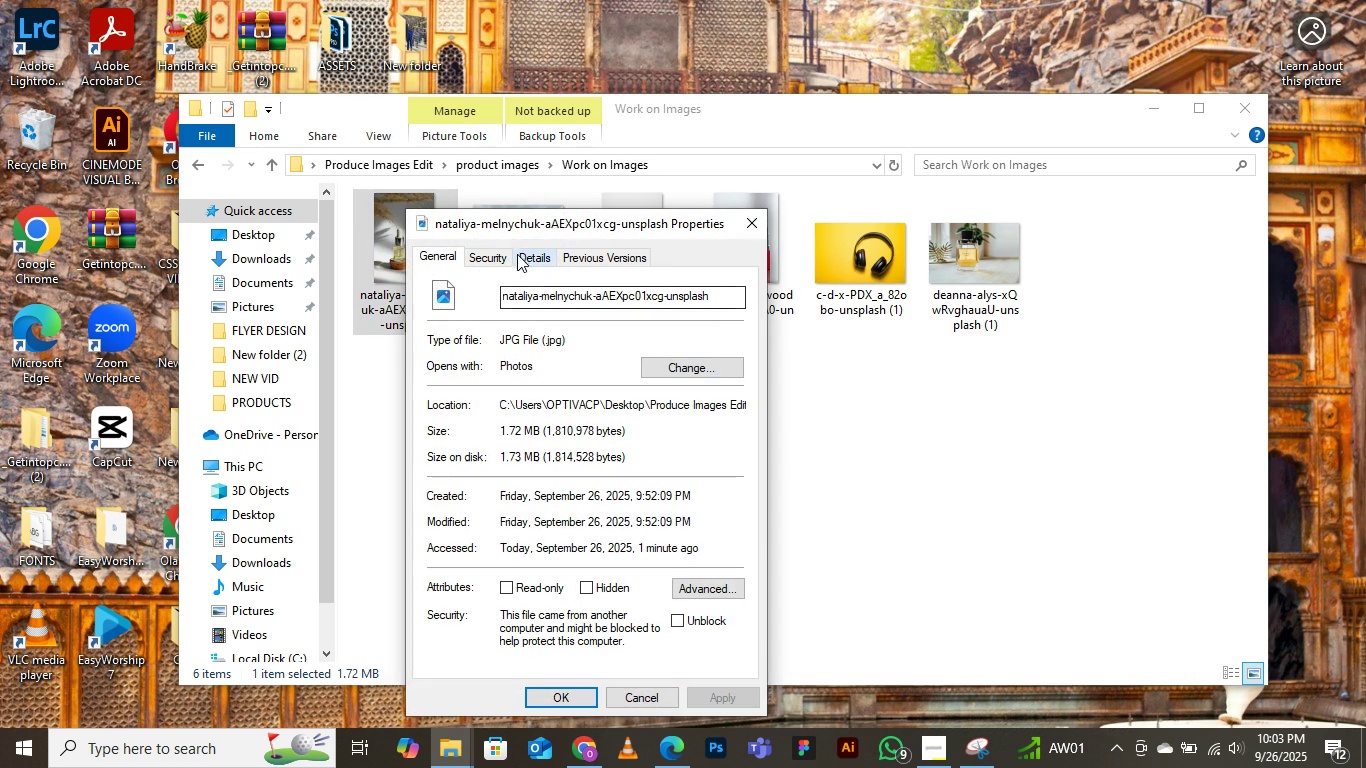 
left_click([523, 253])
 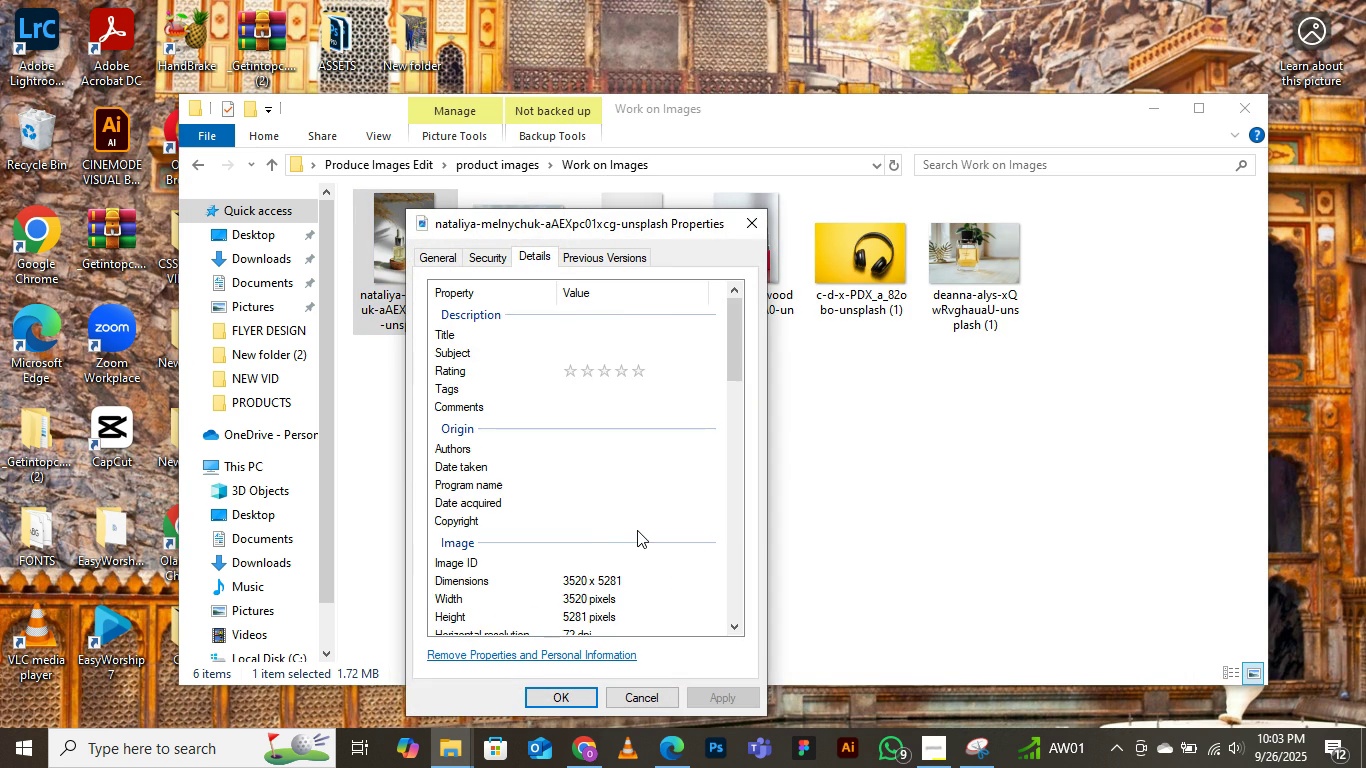 
scroll: coordinate [636, 530], scroll_direction: down, amount: 1.0
 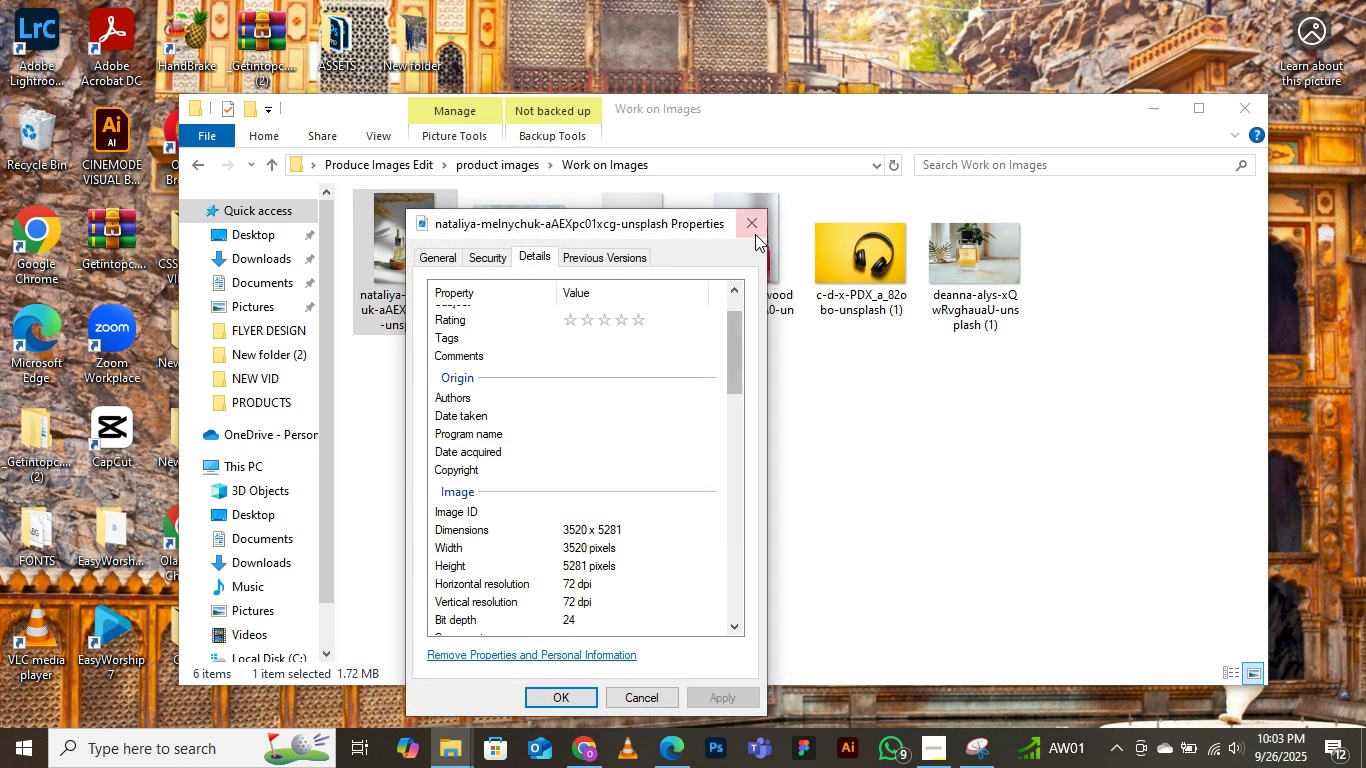 
left_click([505, 229])
 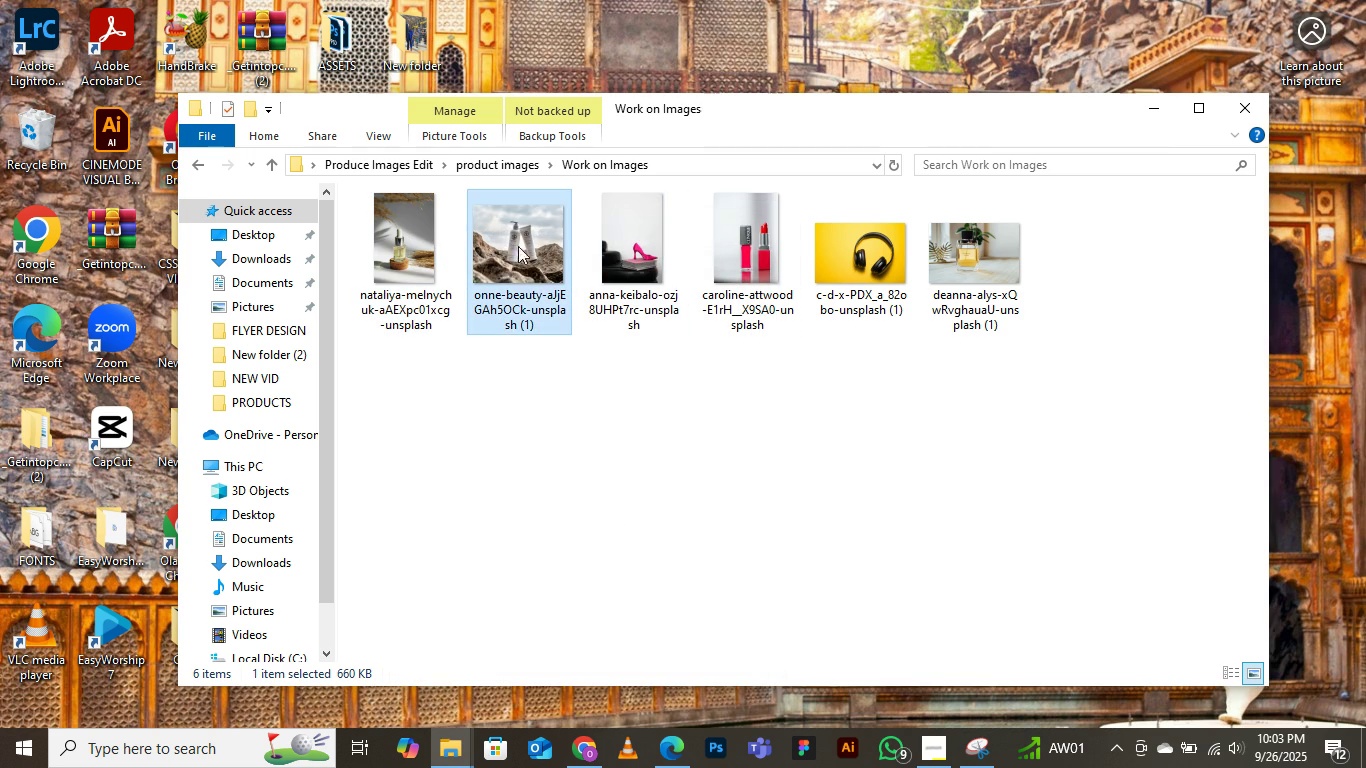 
right_click([505, 229])
 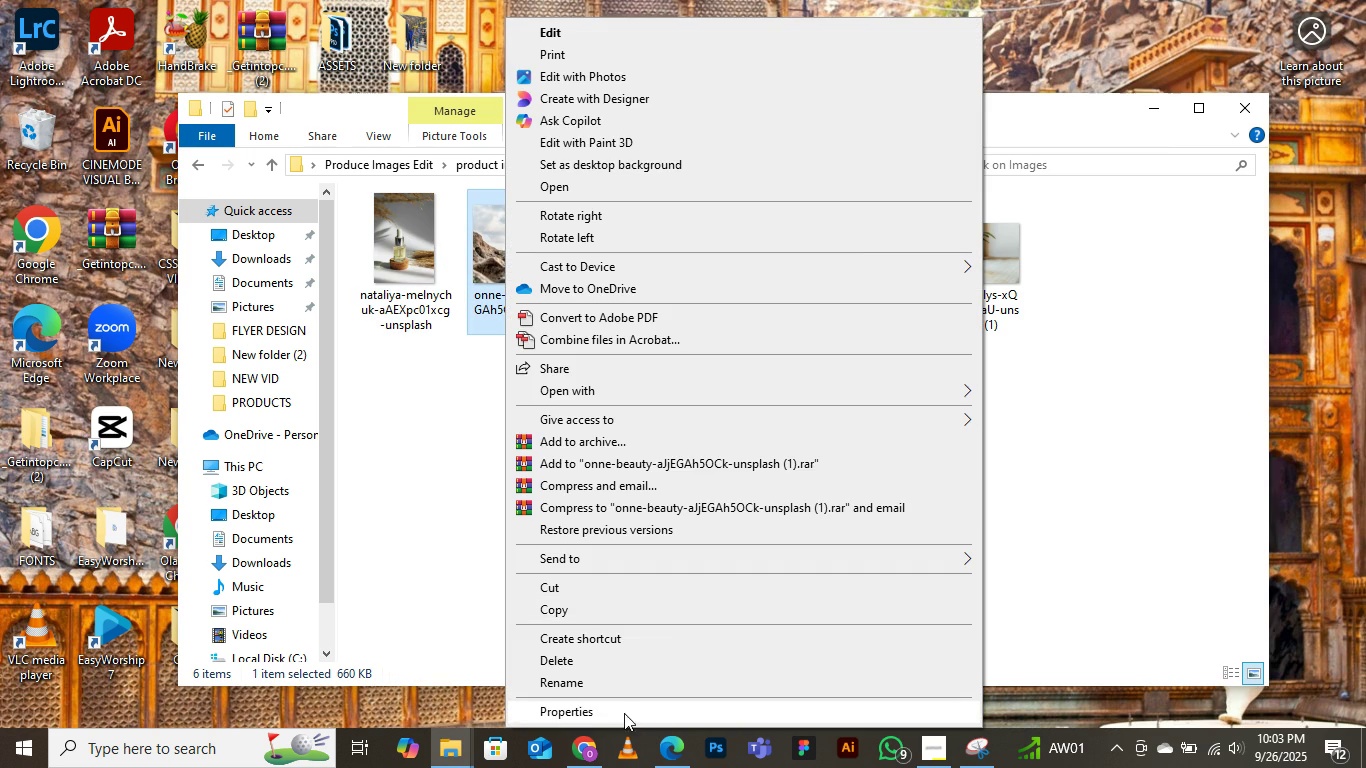 
left_click([617, 710])
 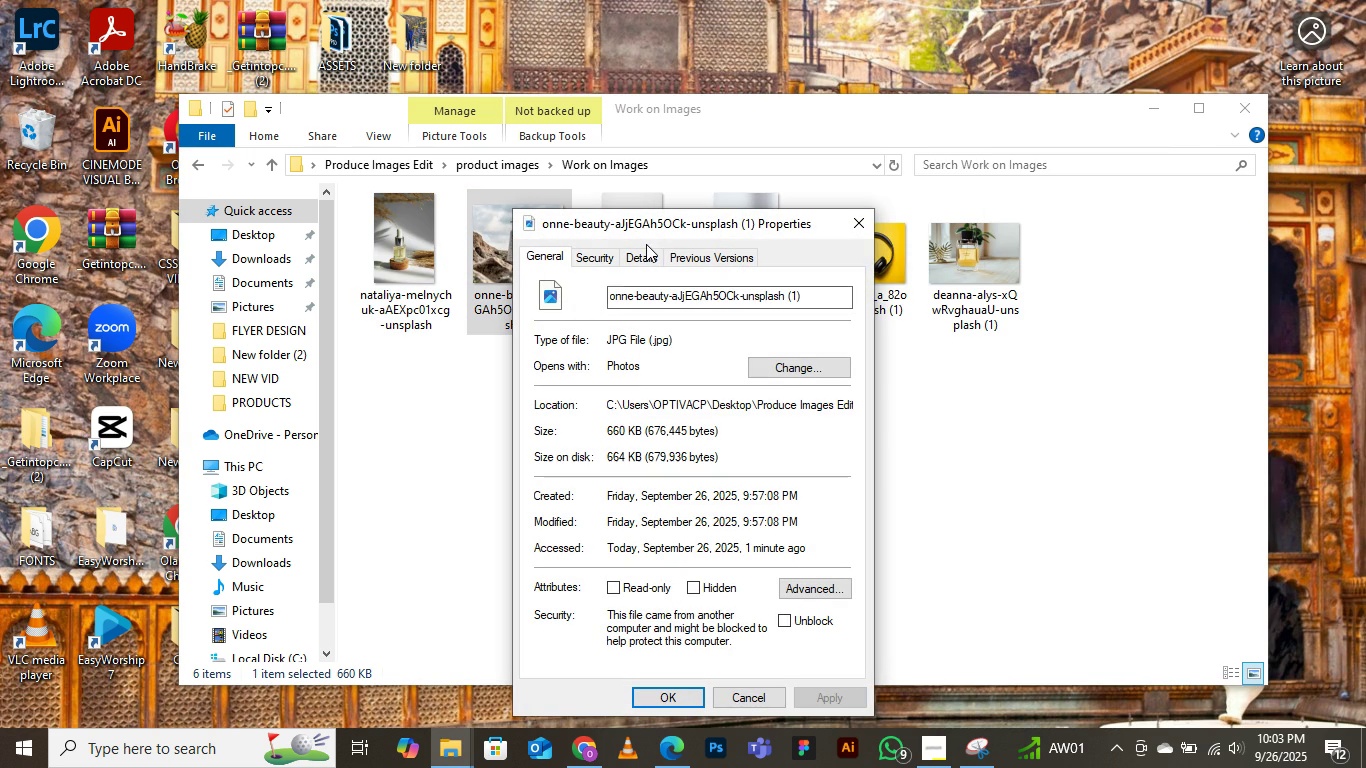 
double_click([646, 244])
 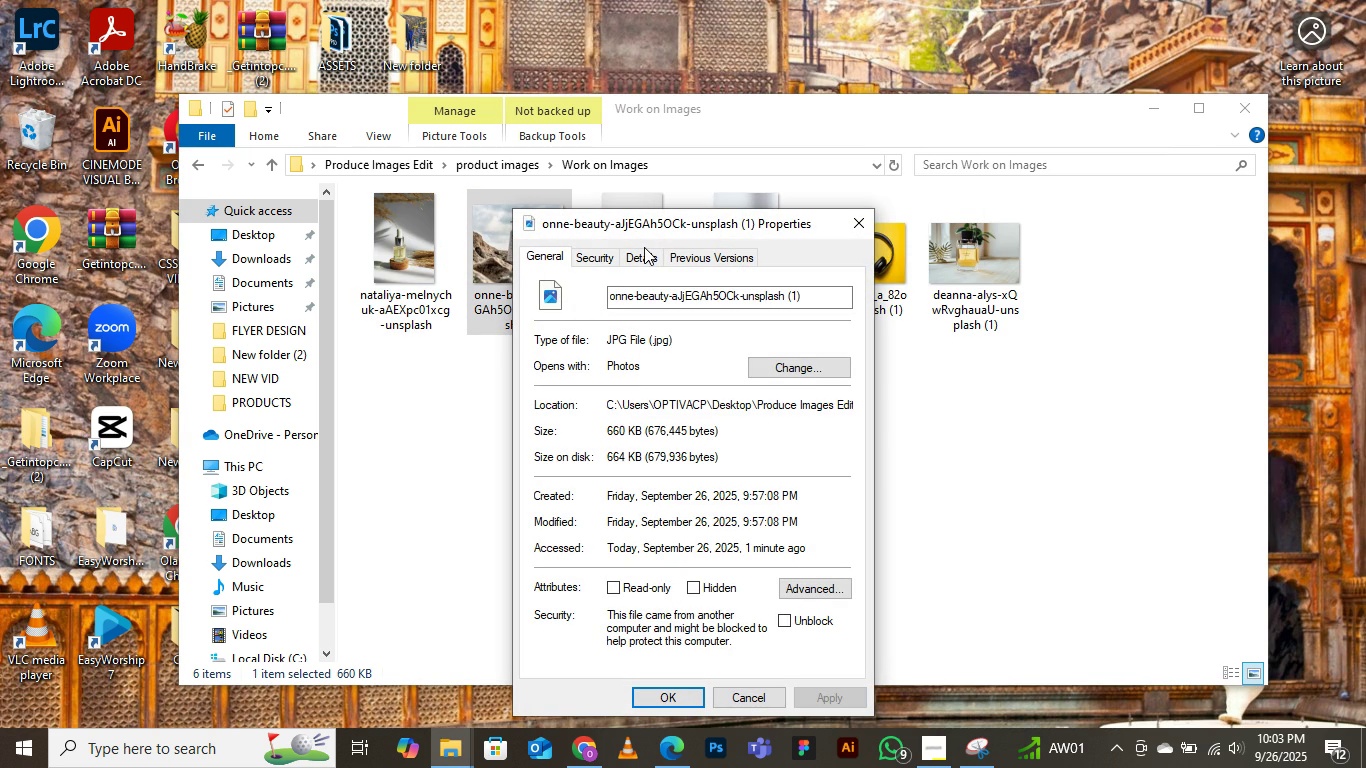 
triple_click([644, 246])
 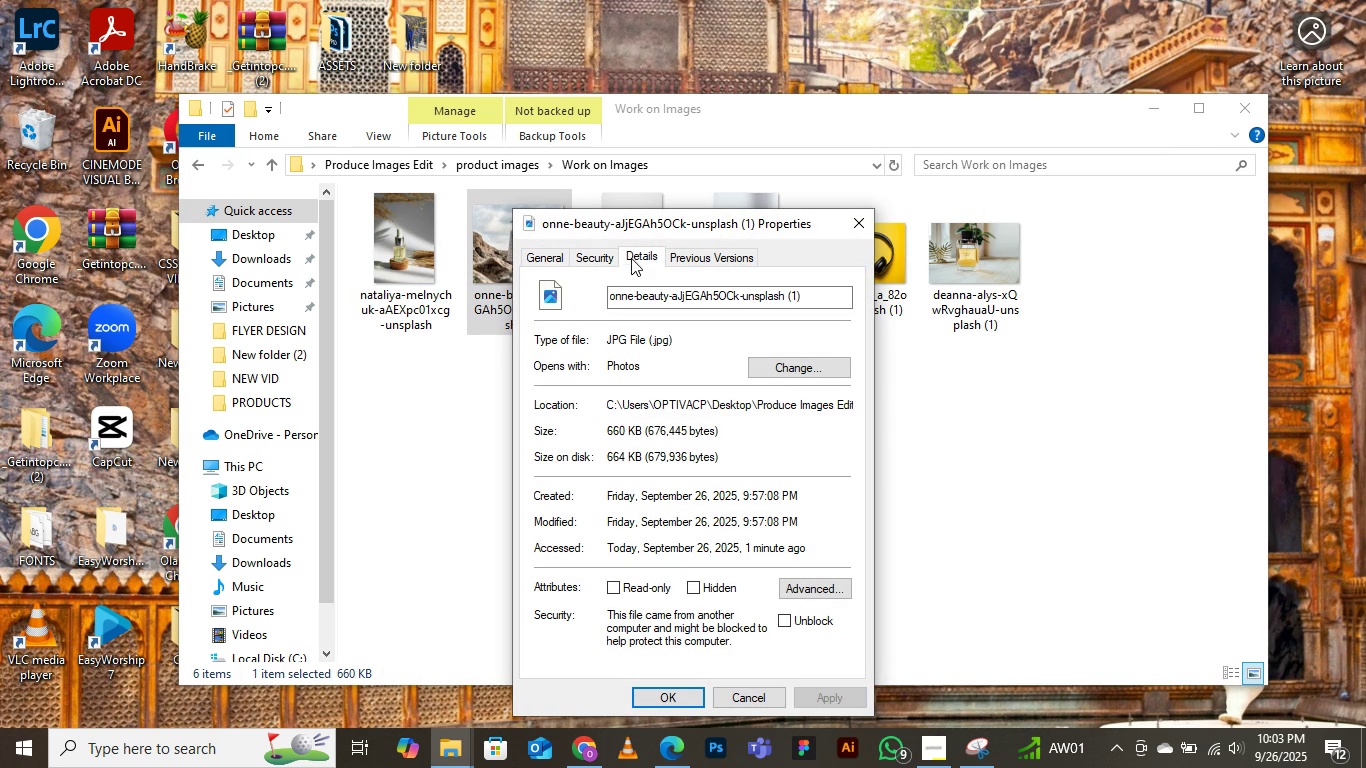 
left_click([631, 258])
 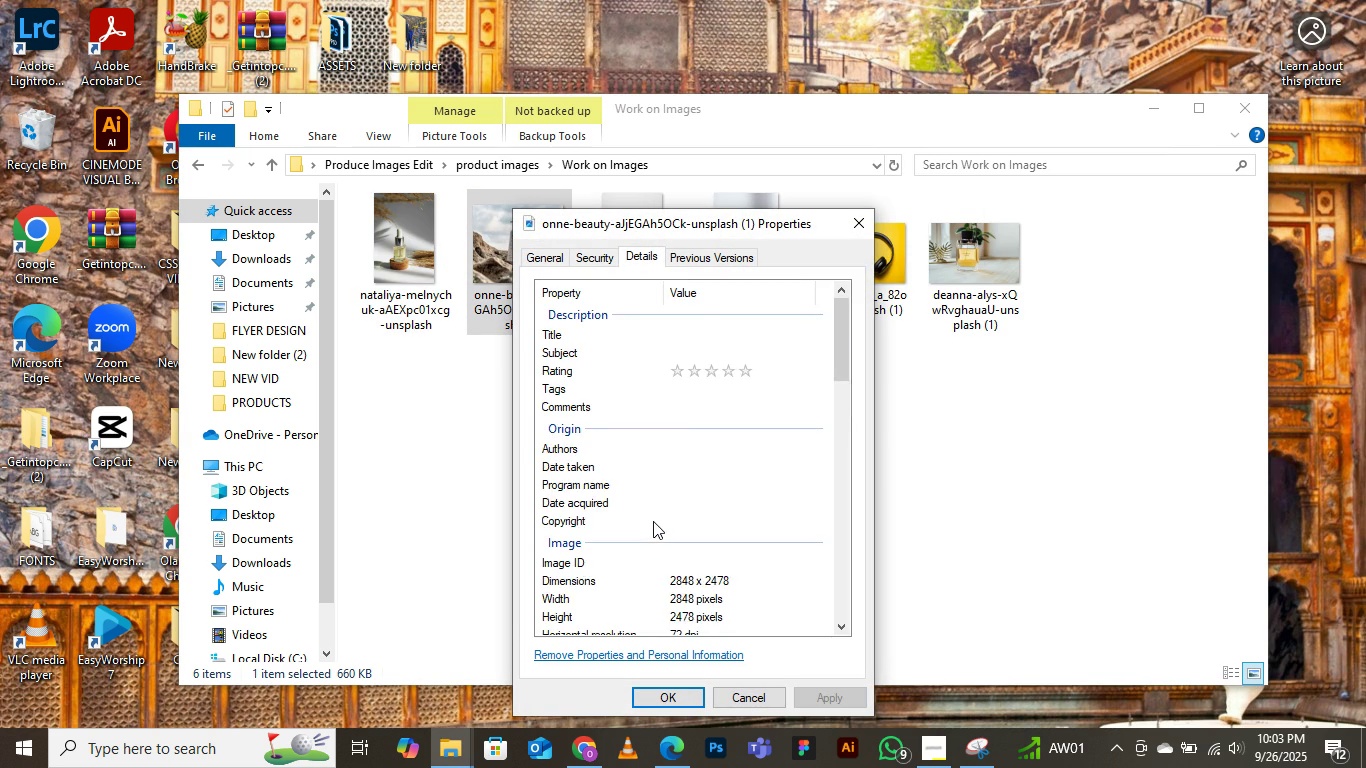 
scroll: coordinate [683, 541], scroll_direction: down, amount: 3.0
 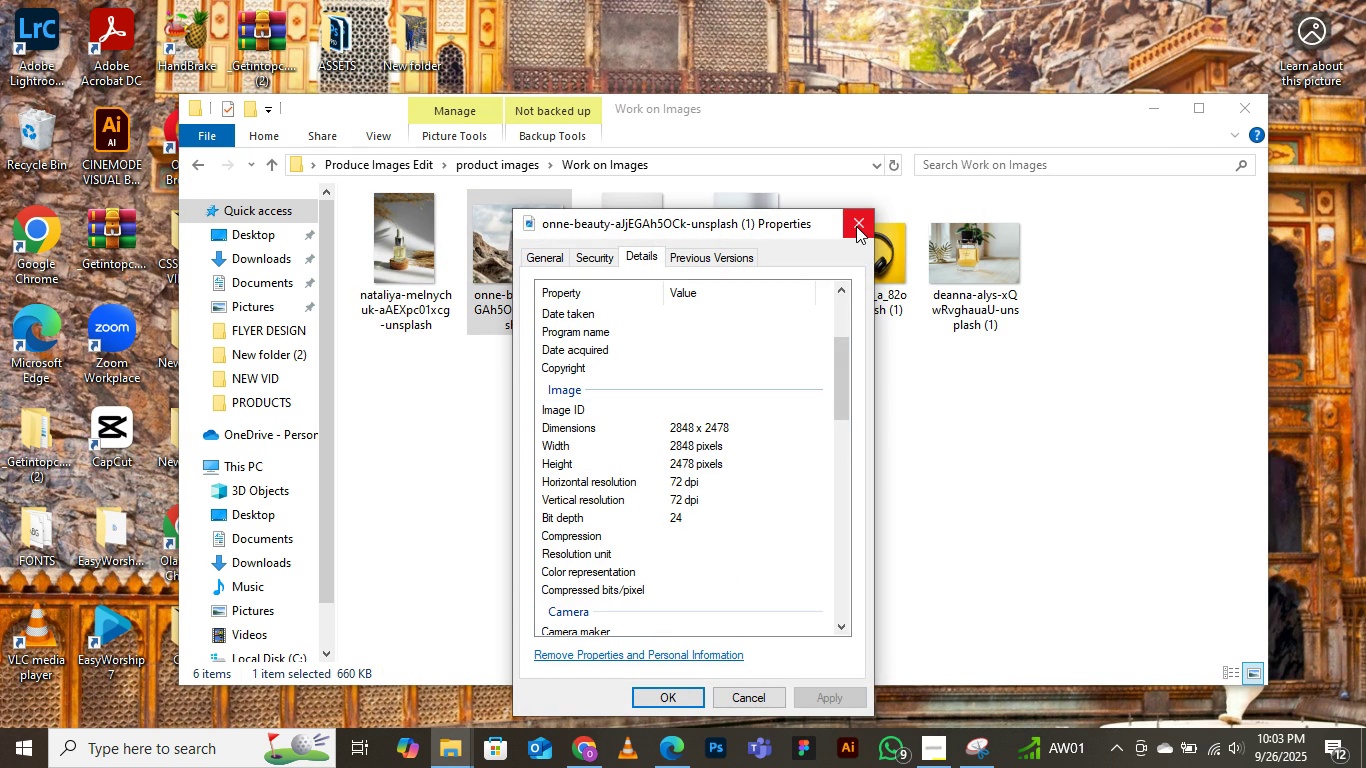 
wait(5.3)
 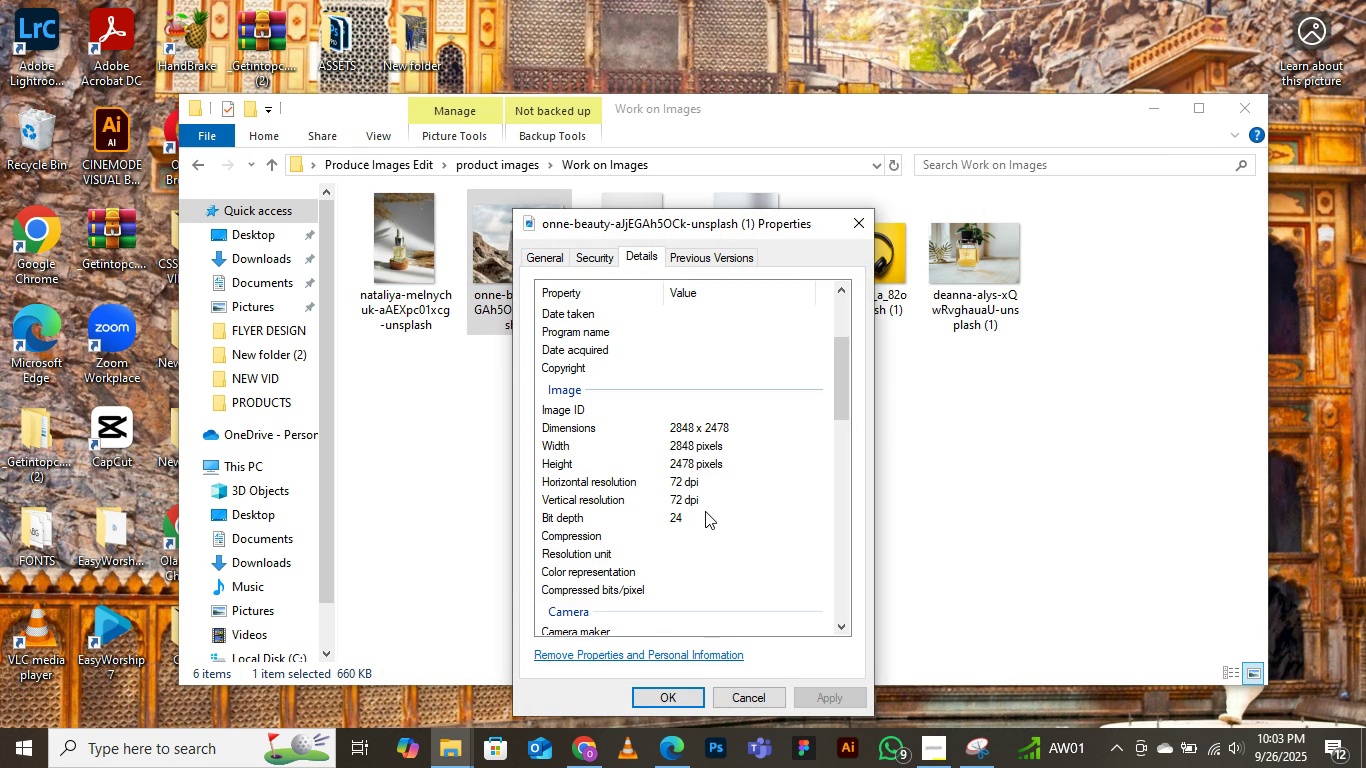 
left_click([856, 225])
 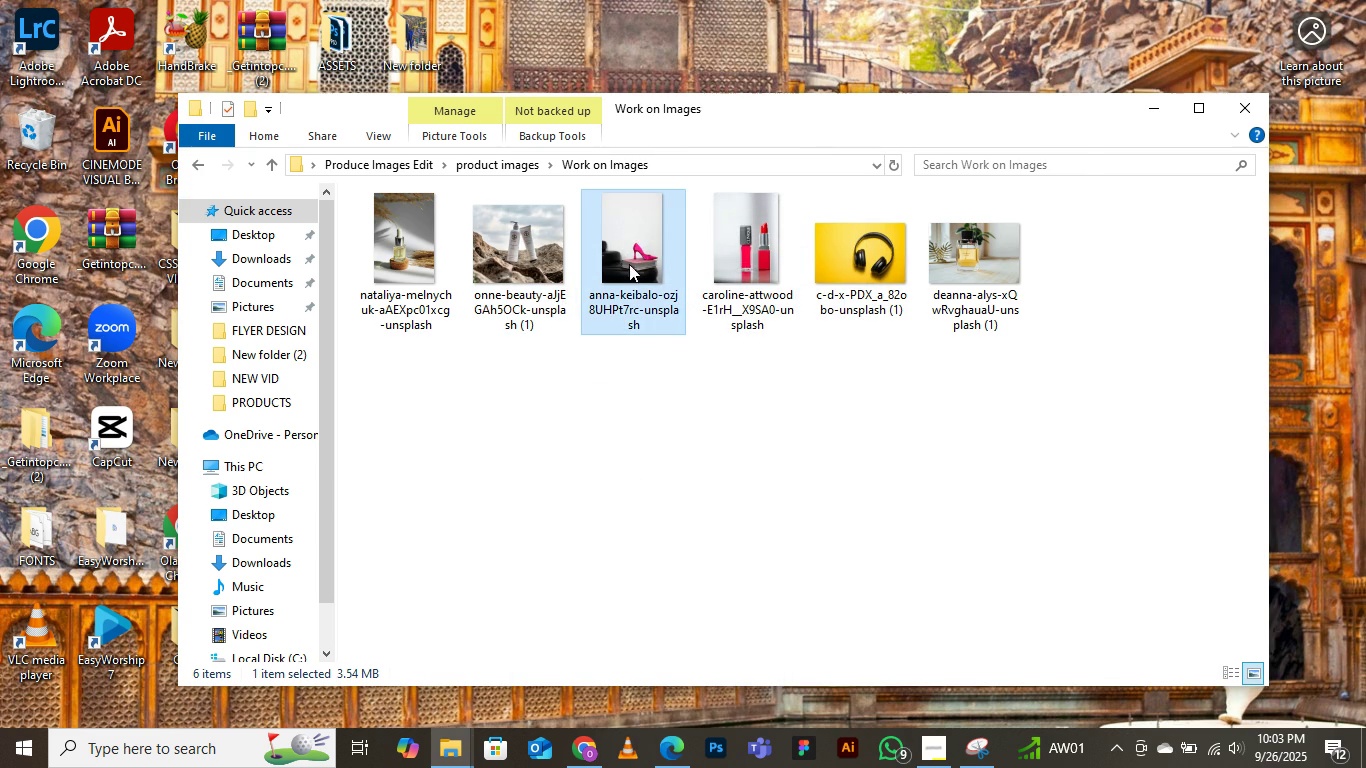 
right_click([627, 237])
 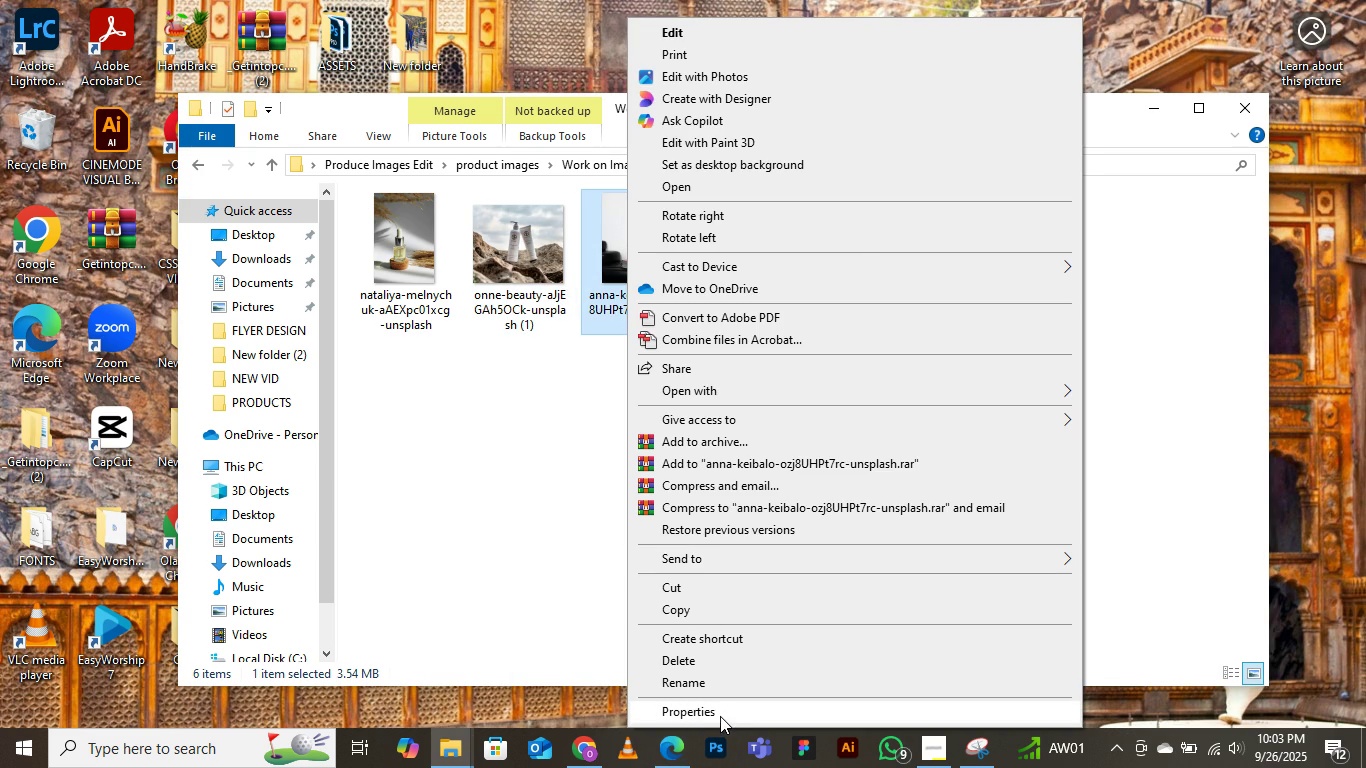 
left_click([712, 716])
 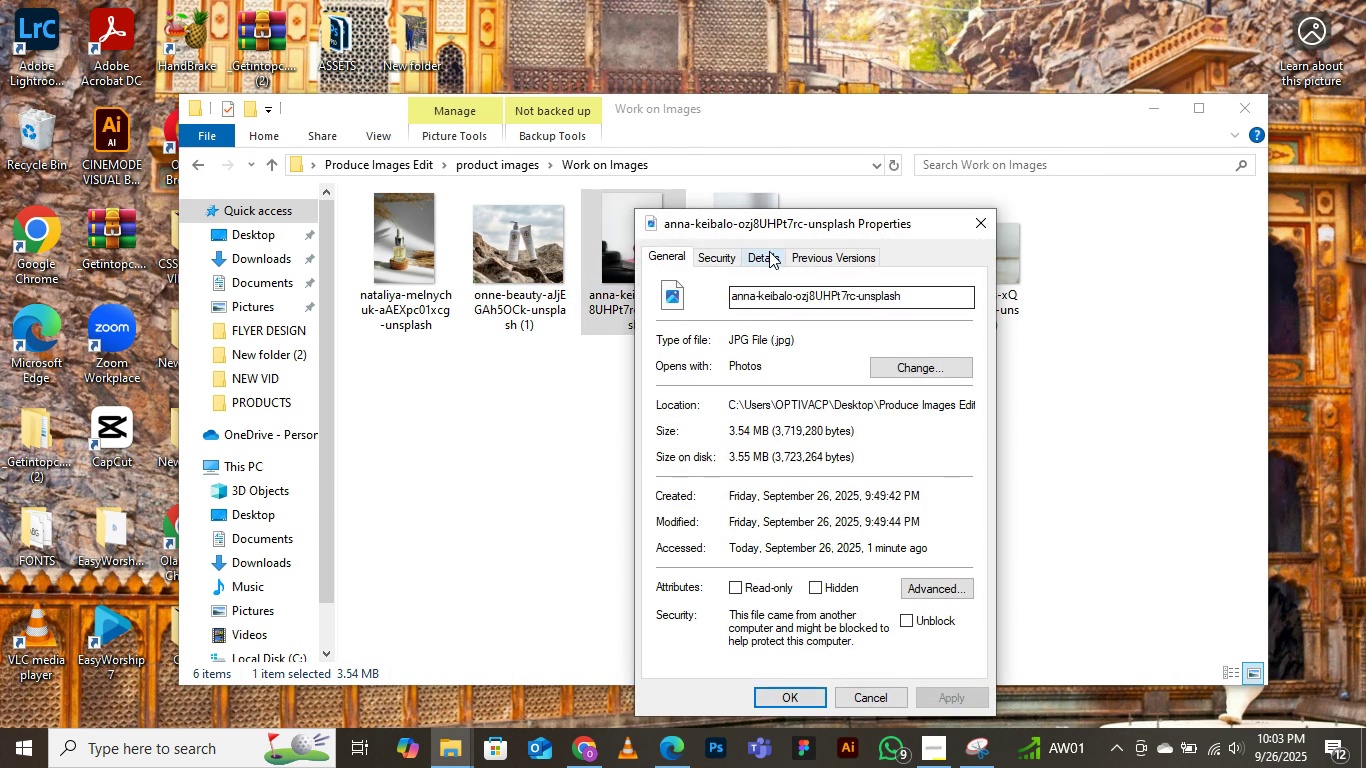 
left_click([769, 251])
 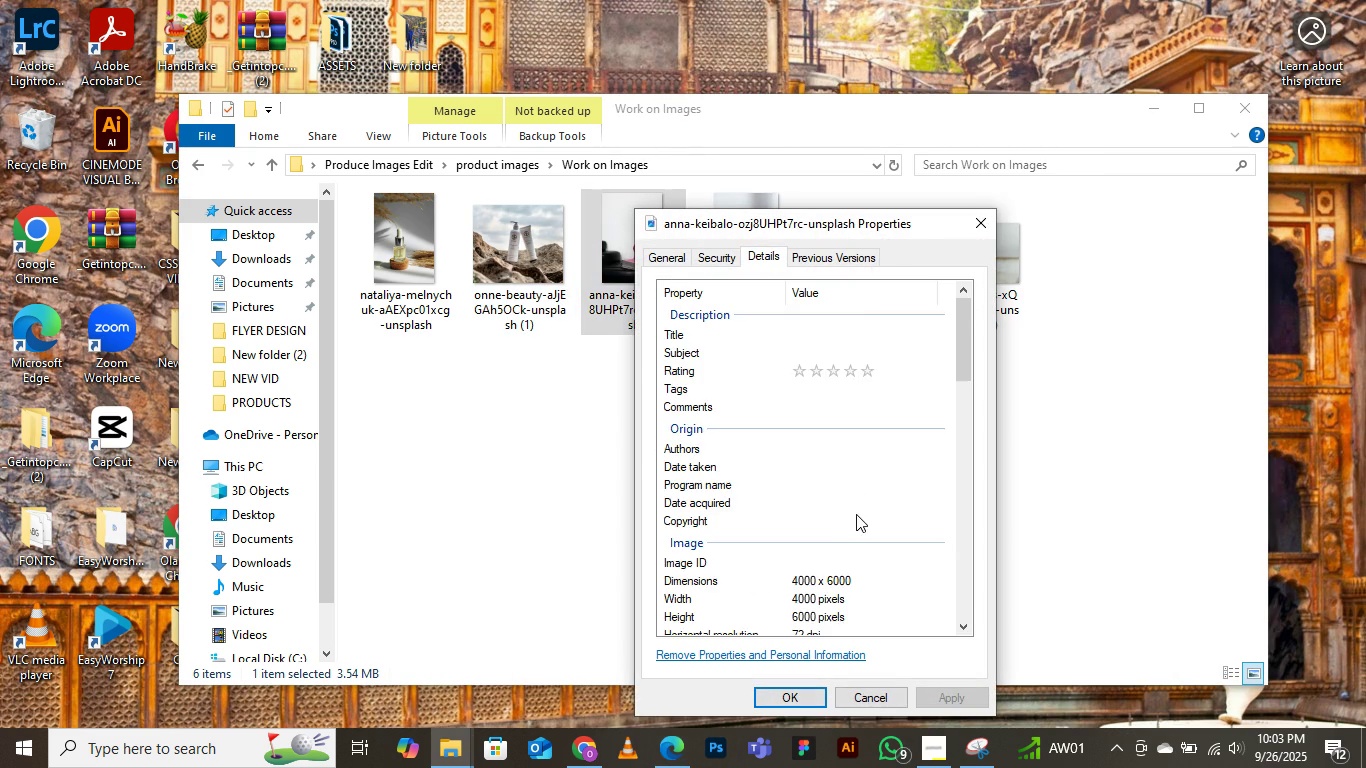 
scroll: coordinate [856, 517], scroll_direction: down, amount: 2.0
 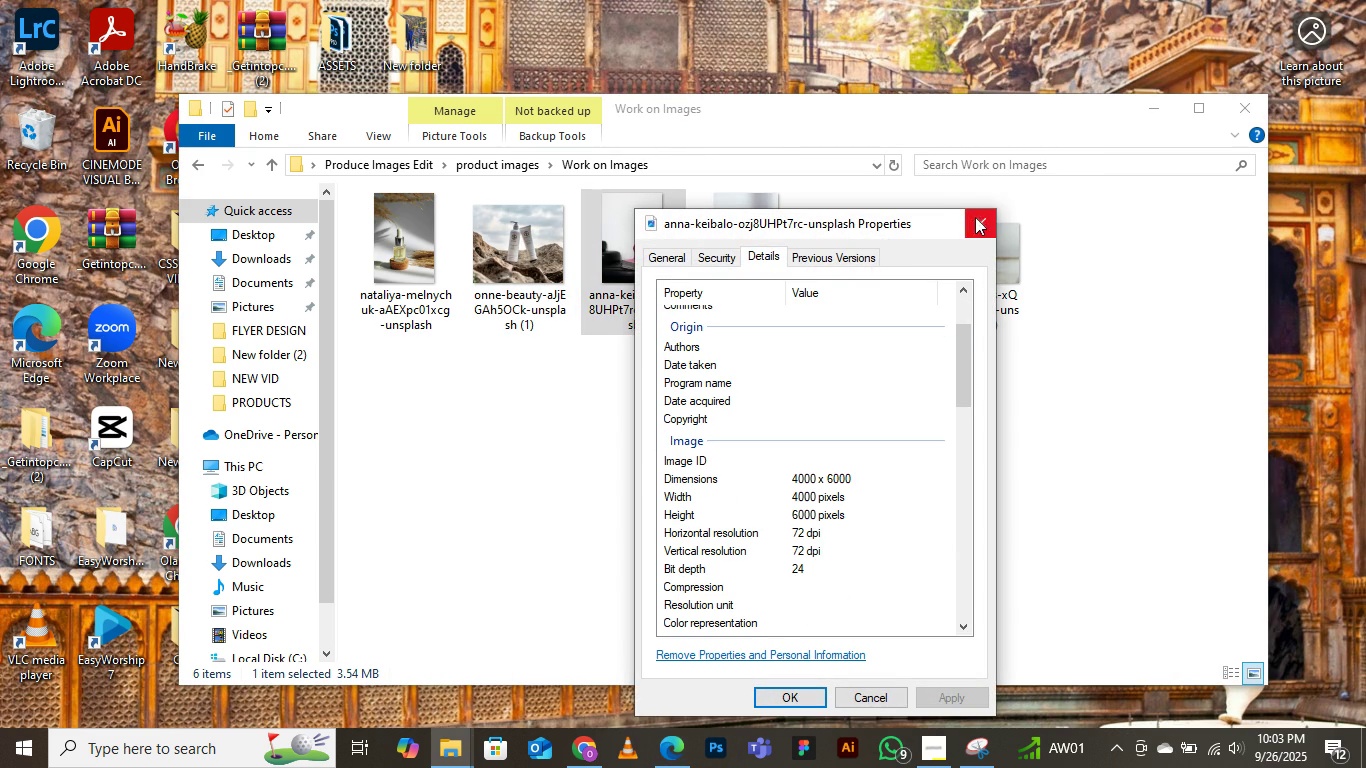 
left_click([976, 217])
 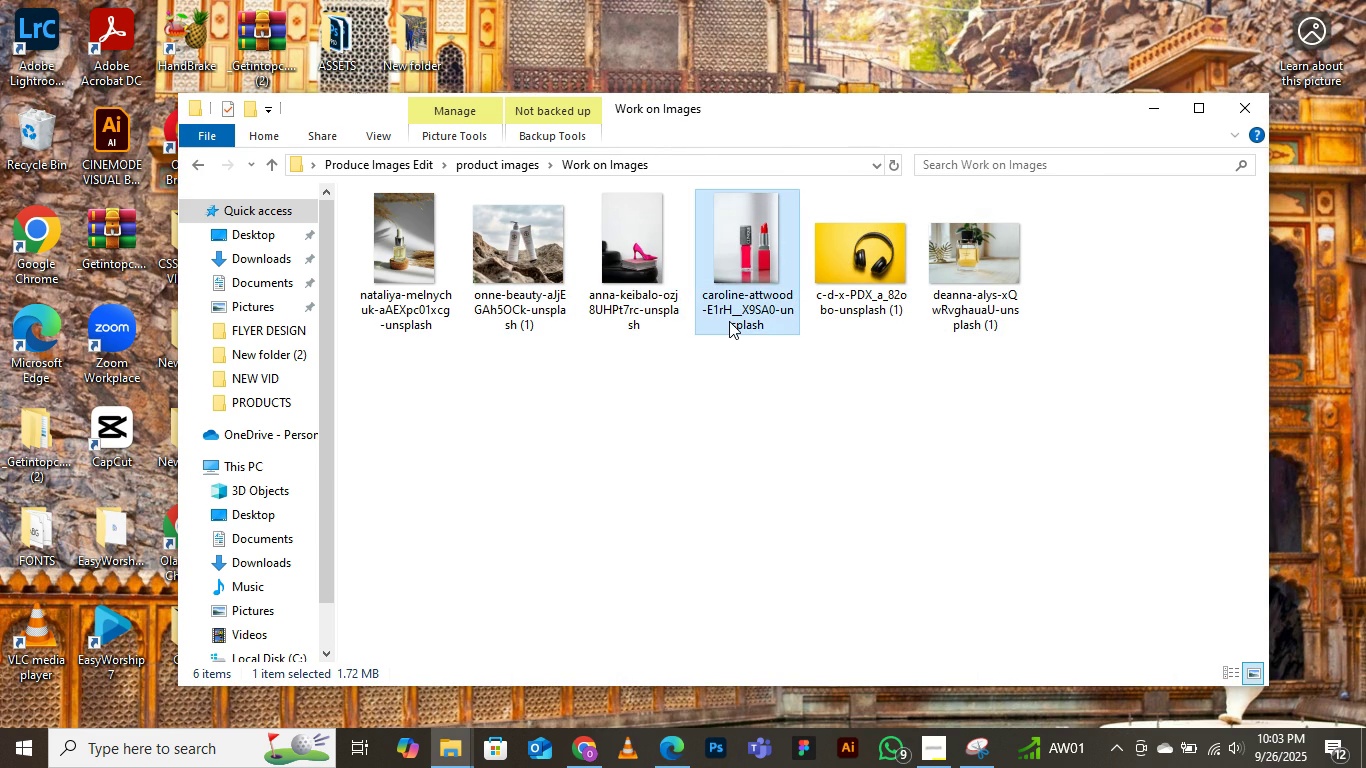 
left_click([729, 321])
 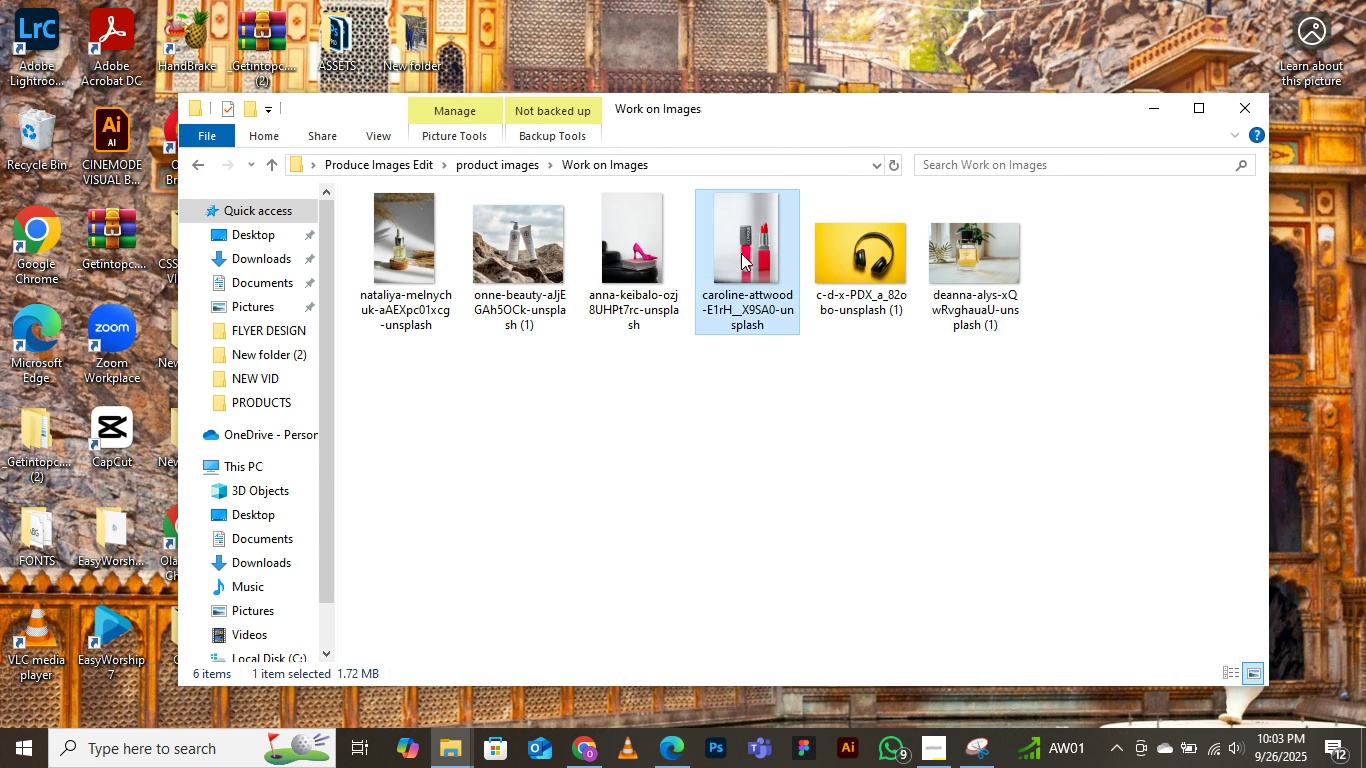 
right_click([736, 247])
 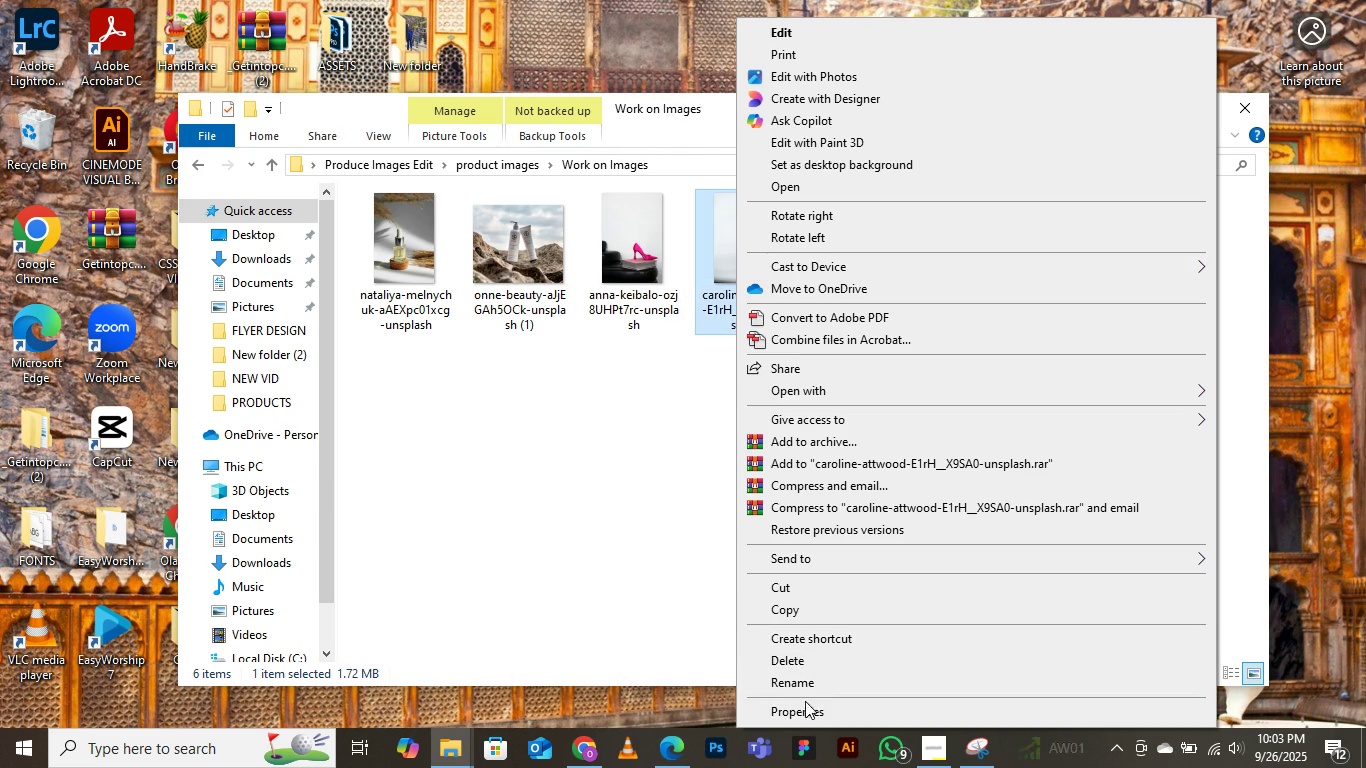 
left_click([779, 716])
 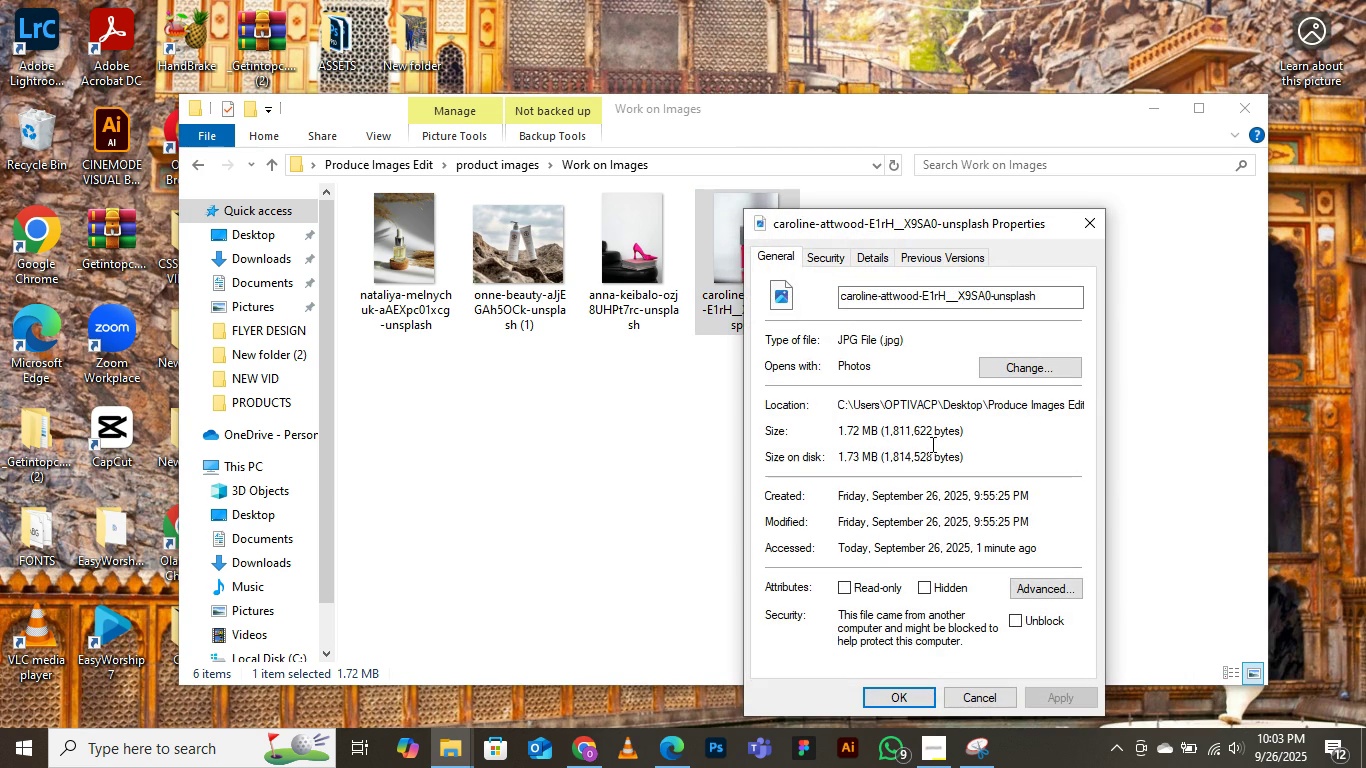 
scroll: coordinate [939, 445], scroll_direction: down, amount: 1.0
 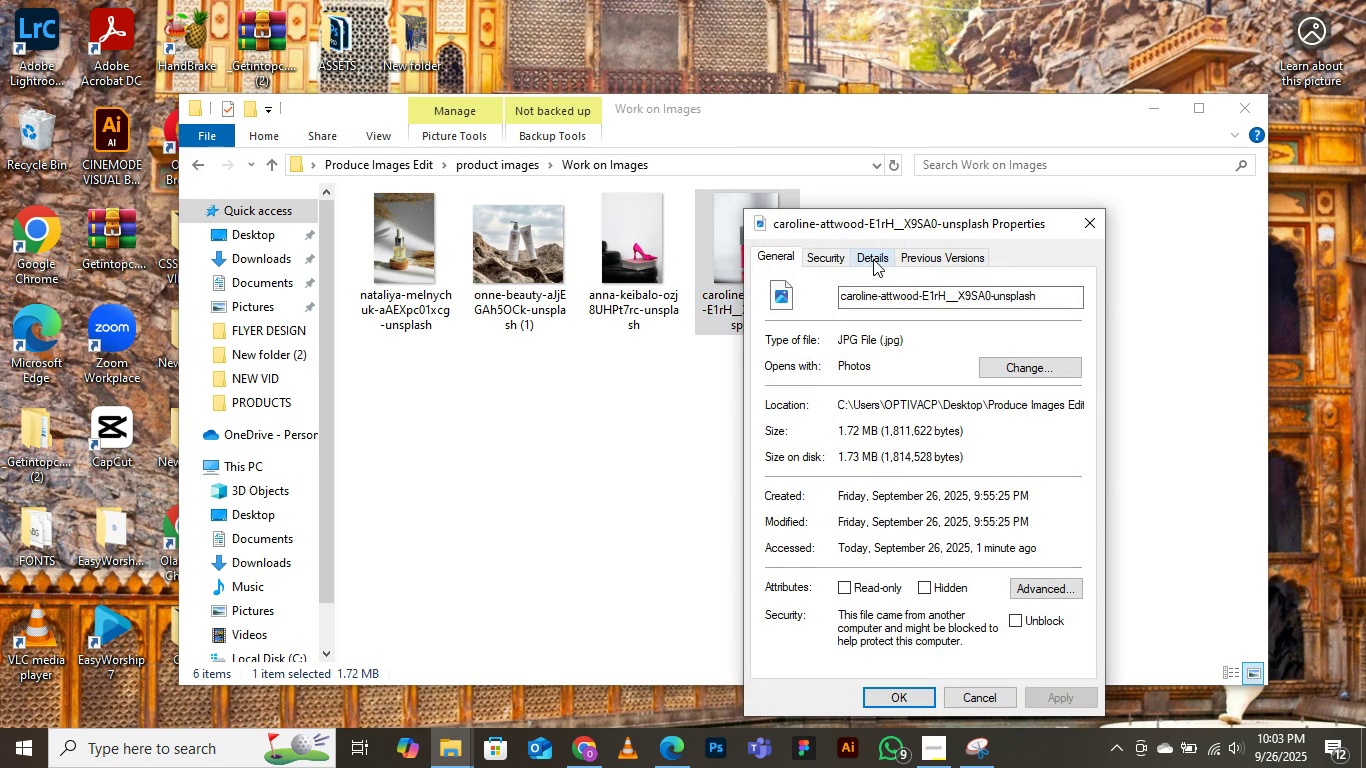 
left_click([874, 259])
 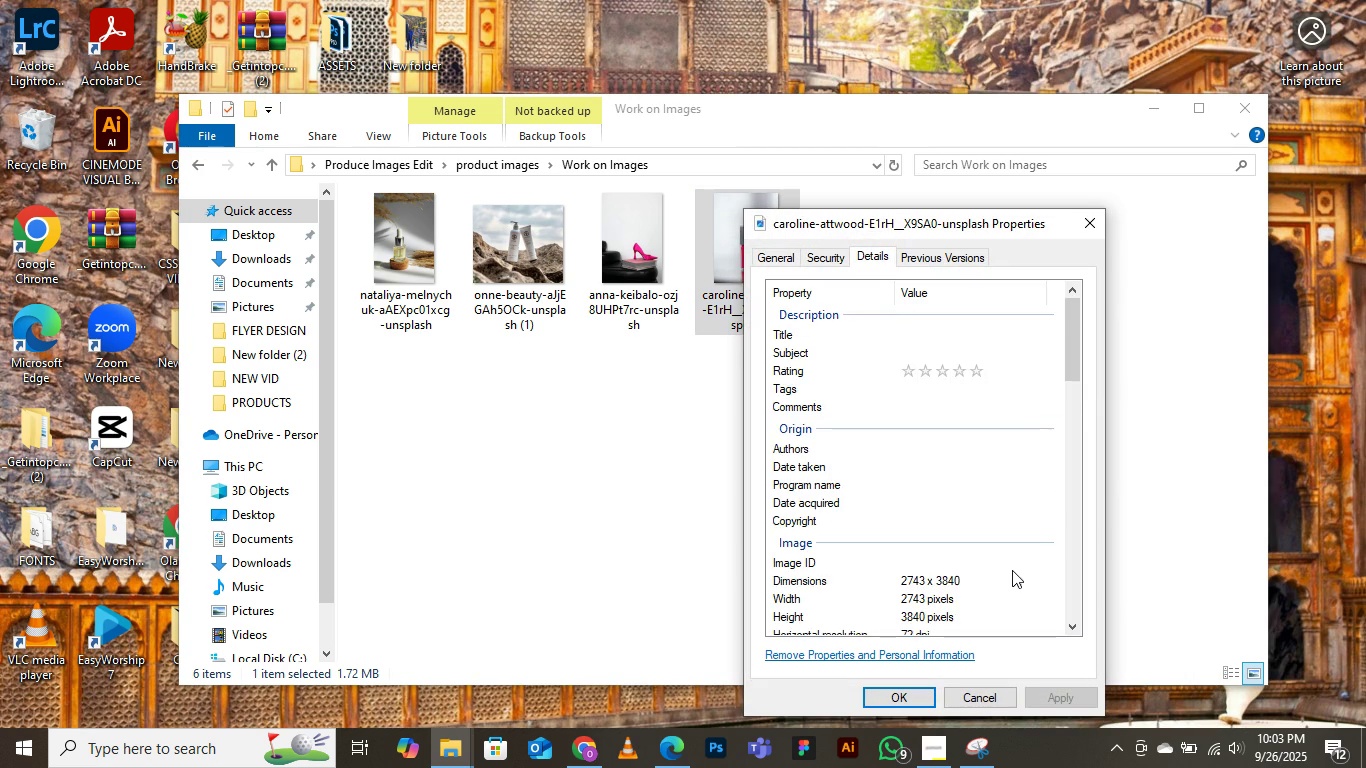 
scroll: coordinate [1012, 571], scroll_direction: down, amount: 2.0
 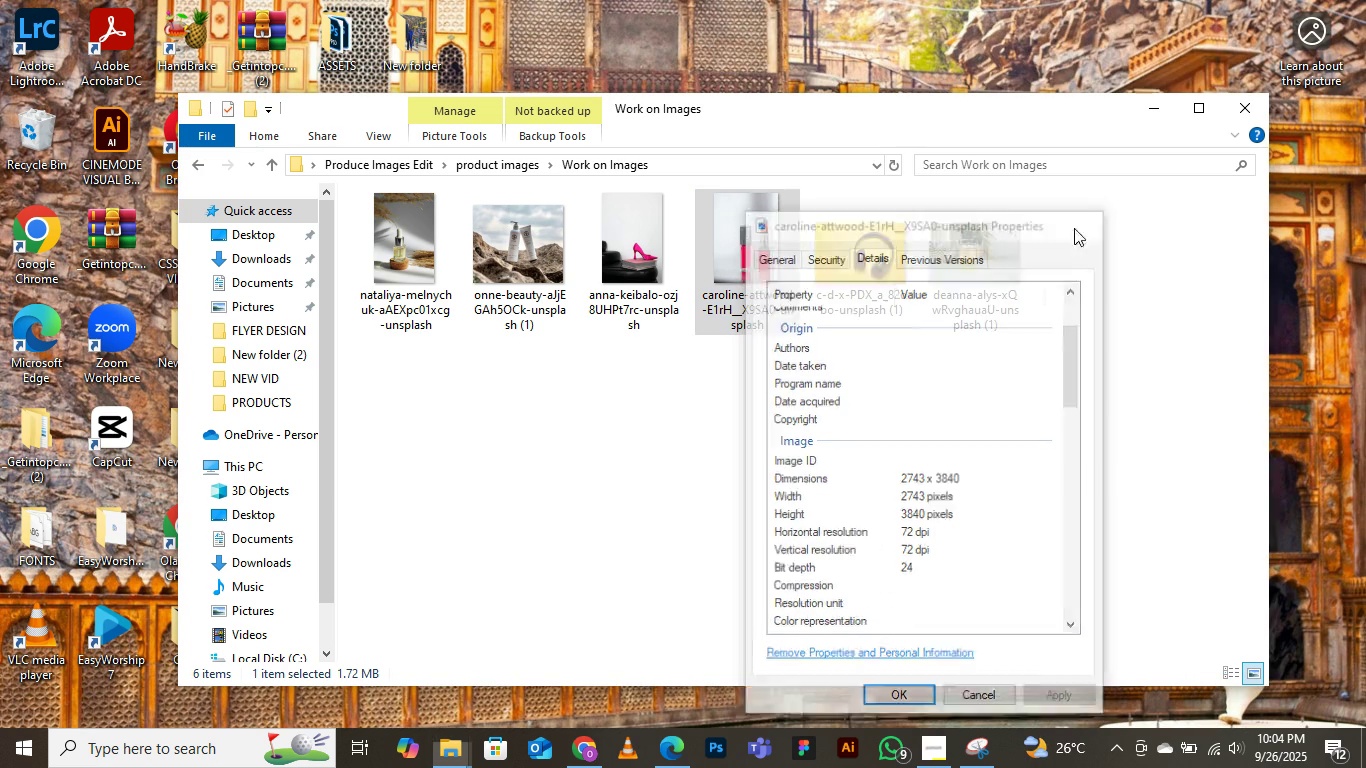 
left_click([850, 247])
 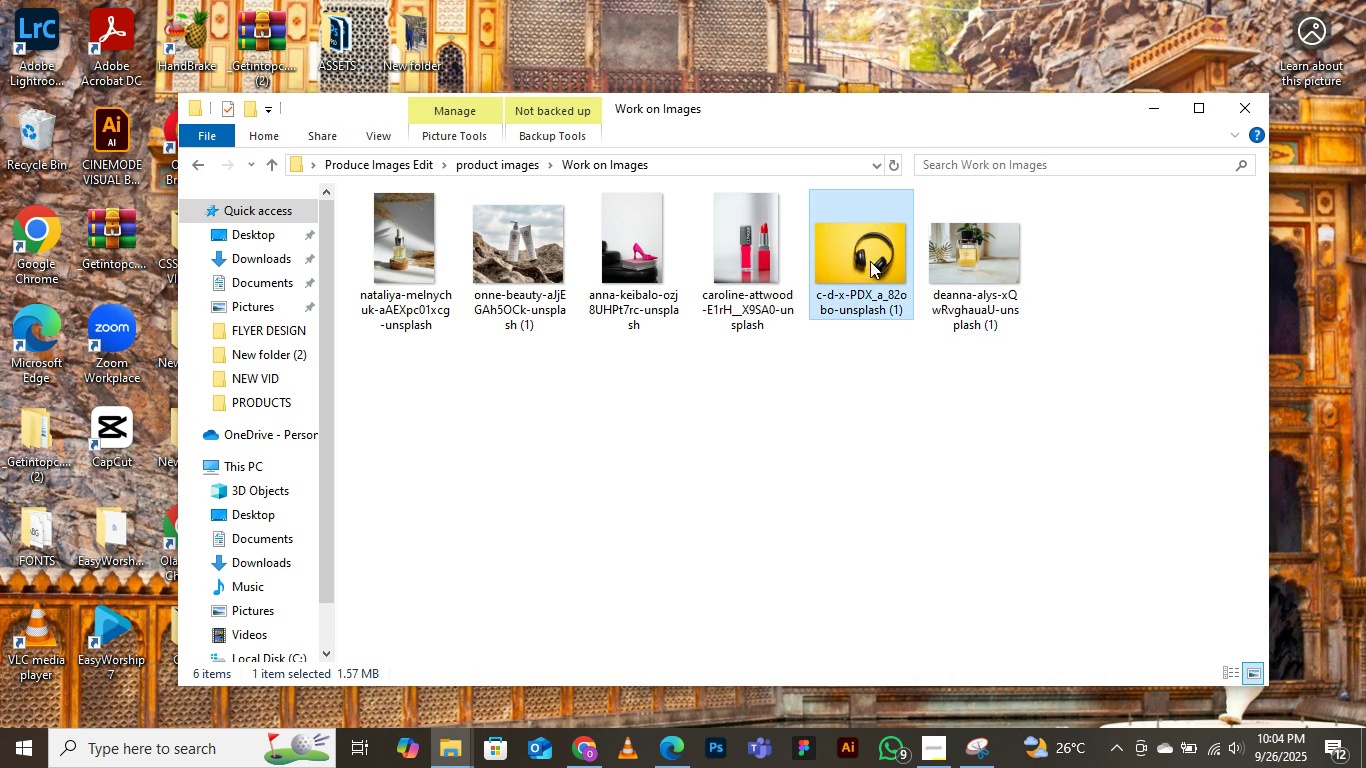 
right_click([850, 247])
 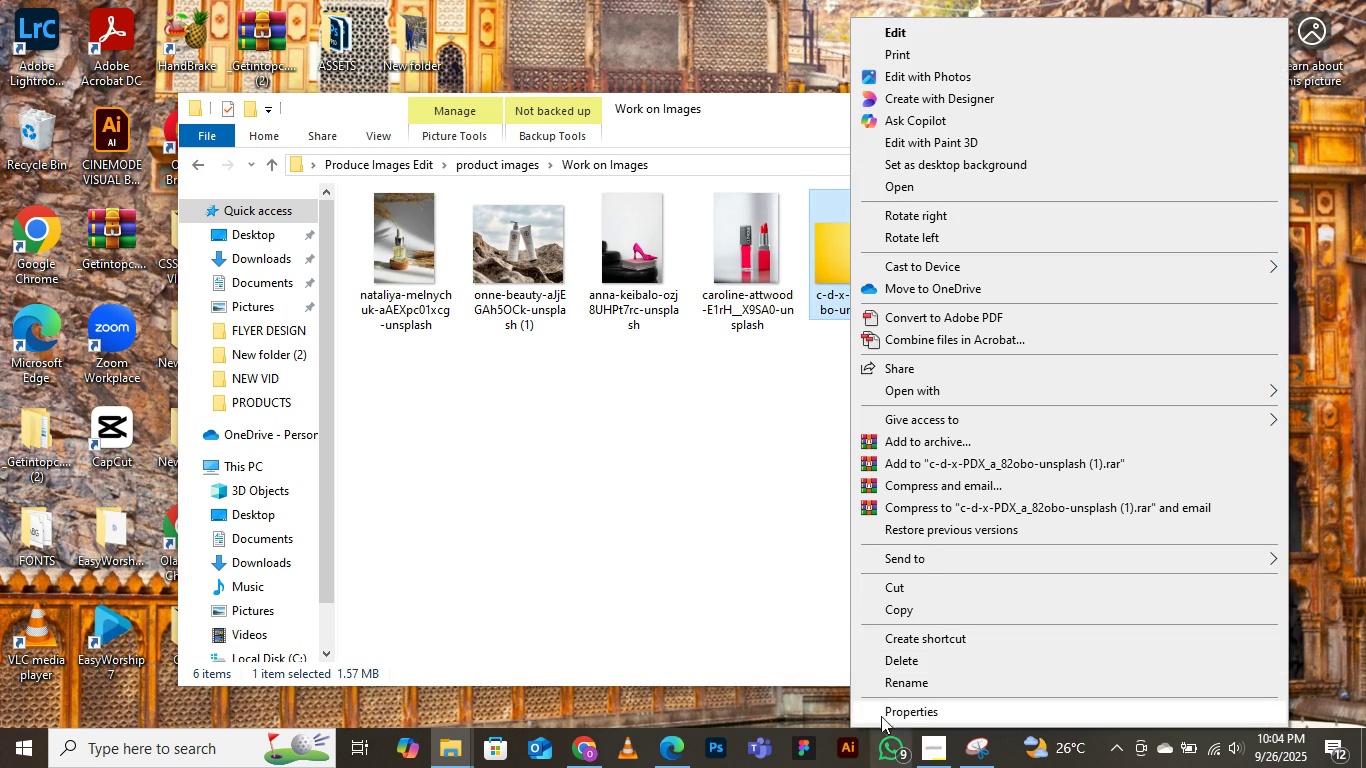 
left_click([896, 708])
 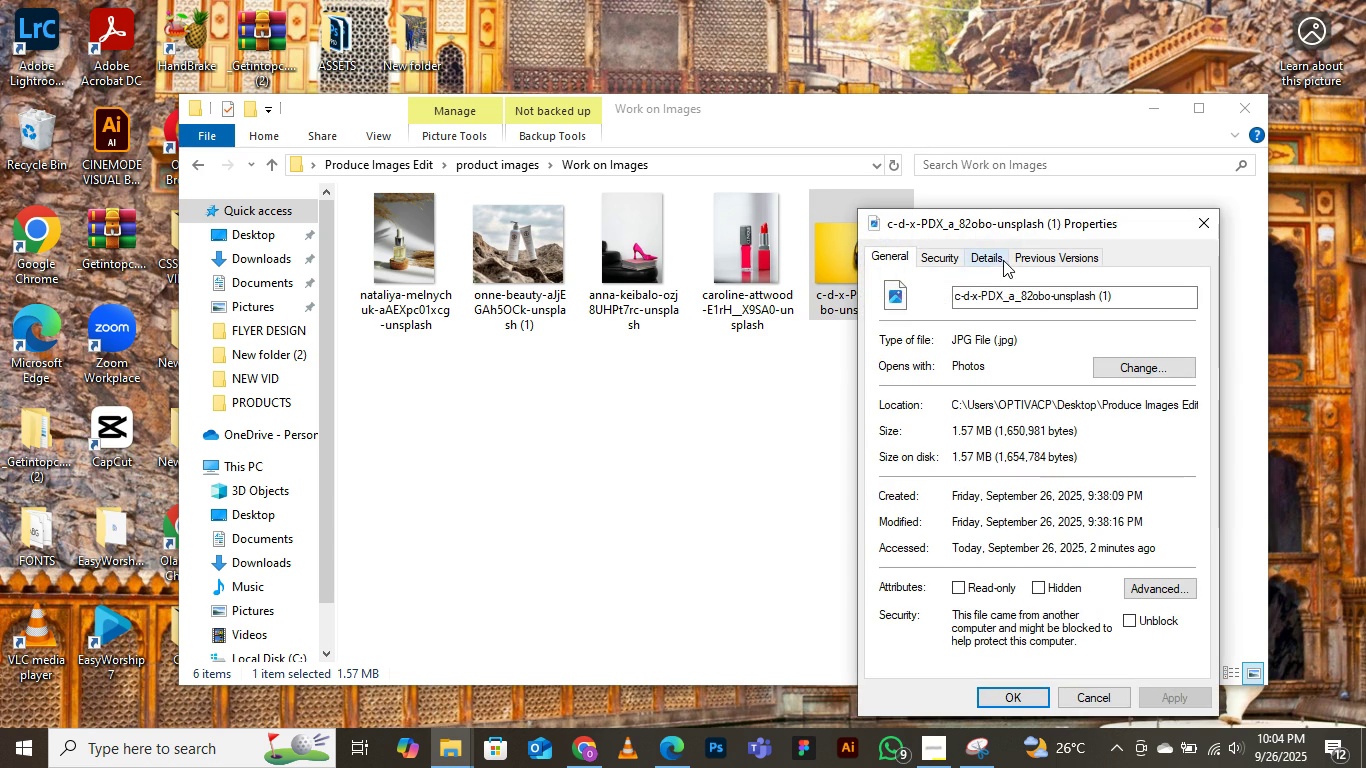 
left_click([992, 263])
 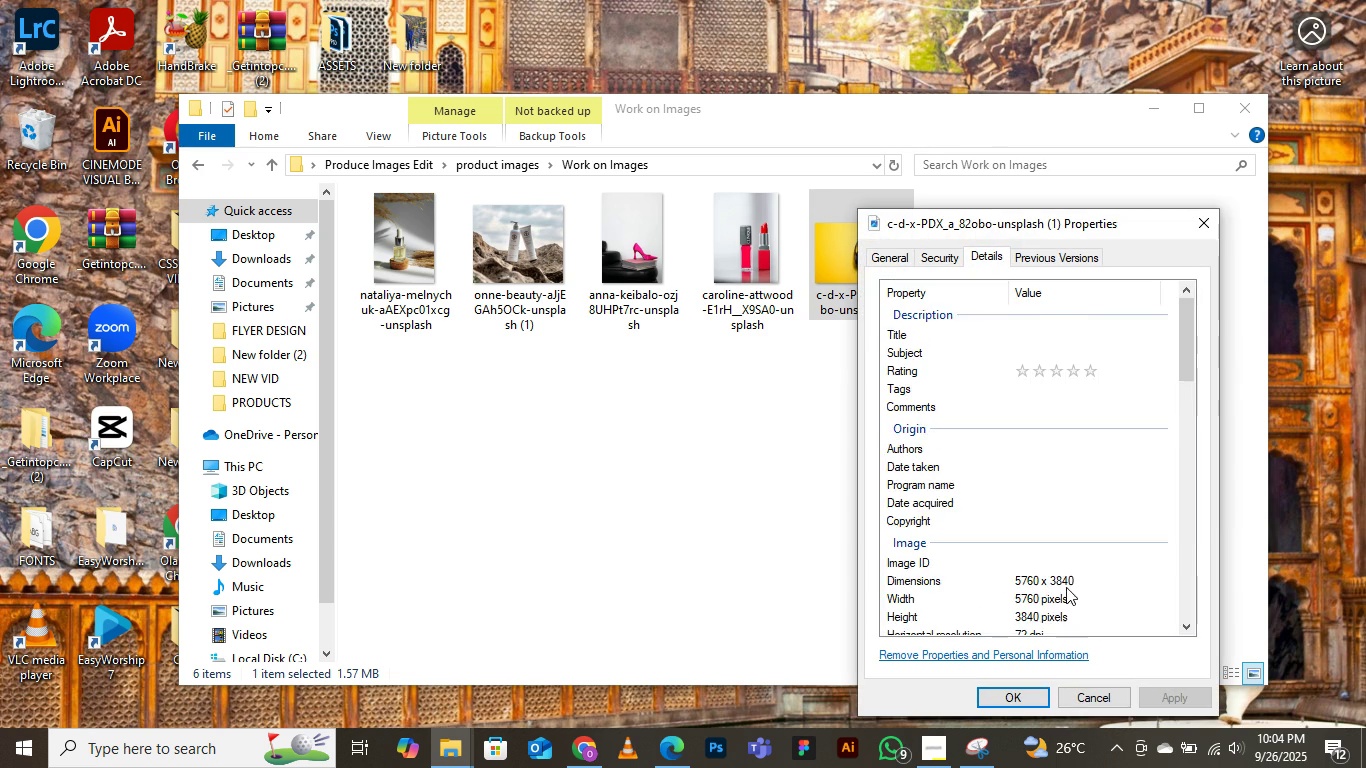 
scroll: coordinate [1066, 590], scroll_direction: down, amount: 3.0
 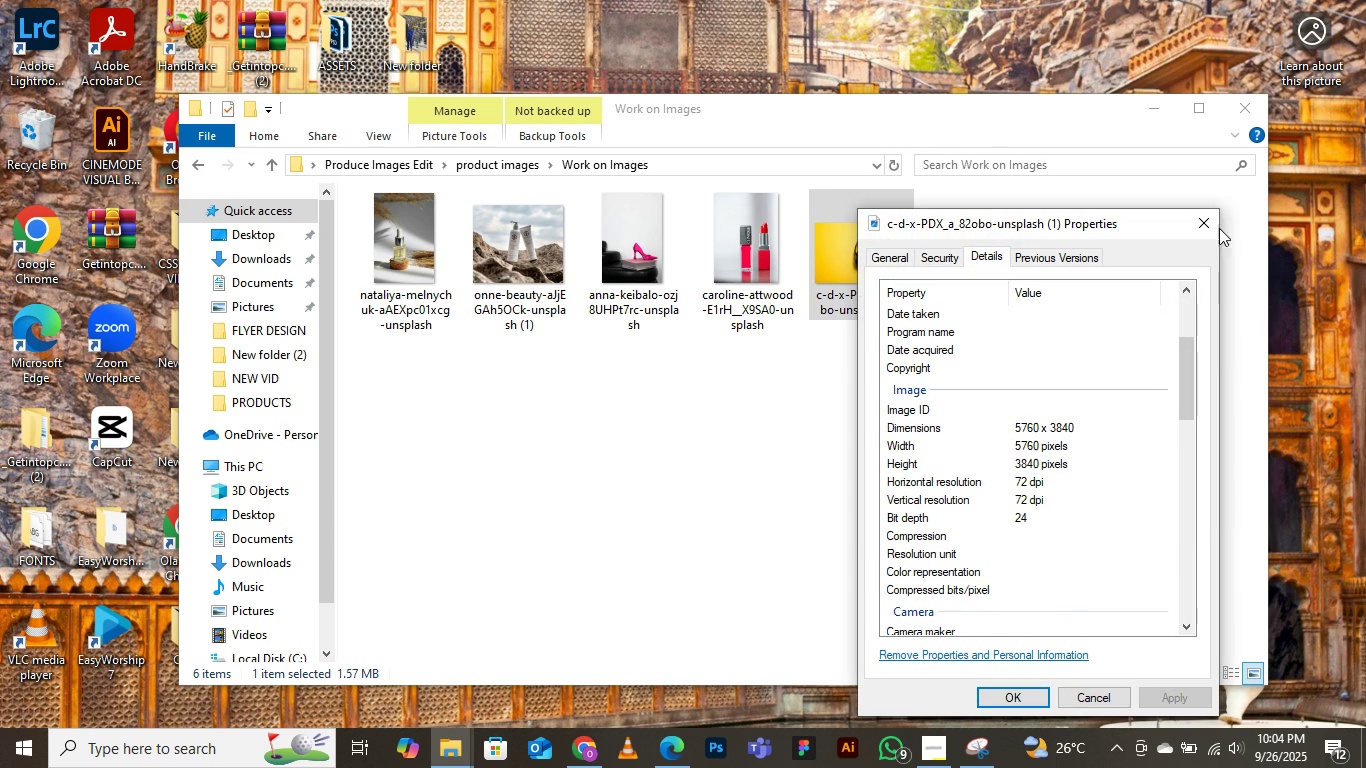 
left_click([1207, 226])
 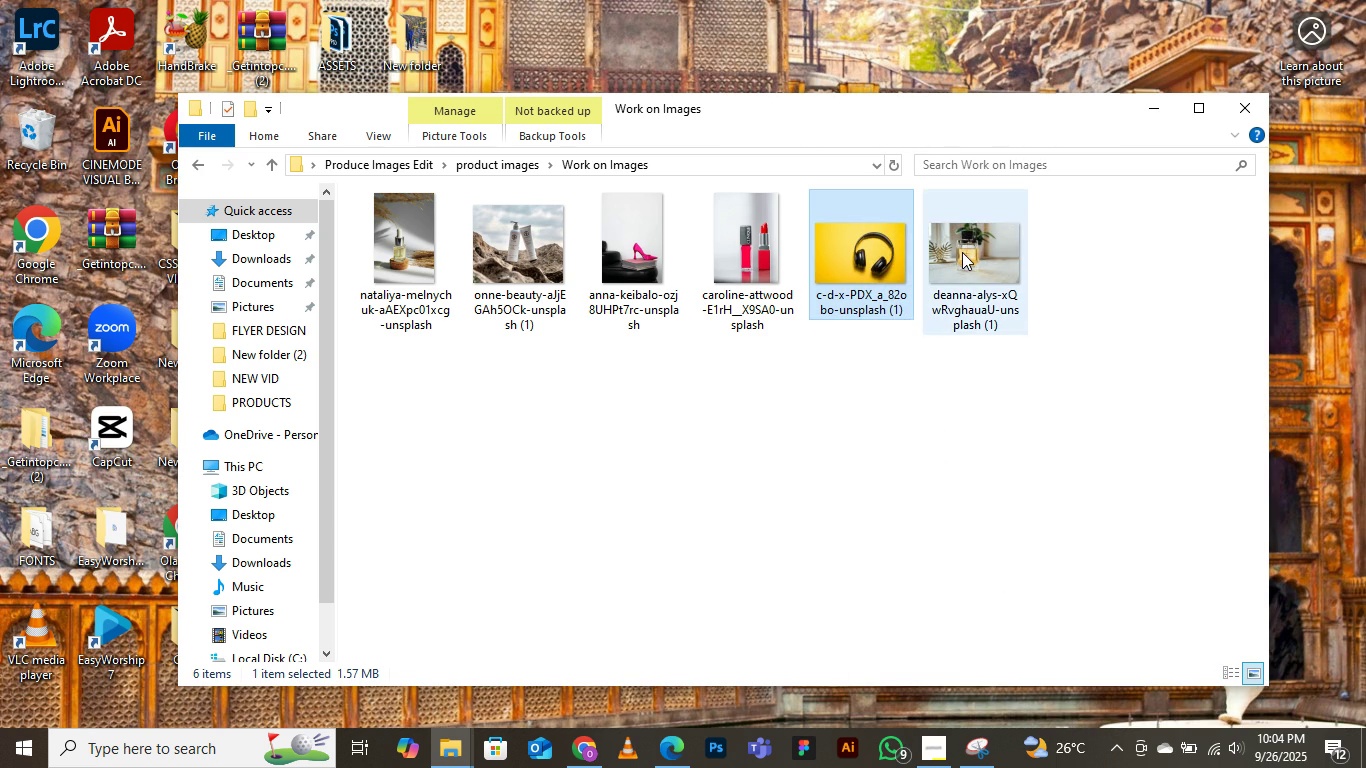 
left_click([962, 252])
 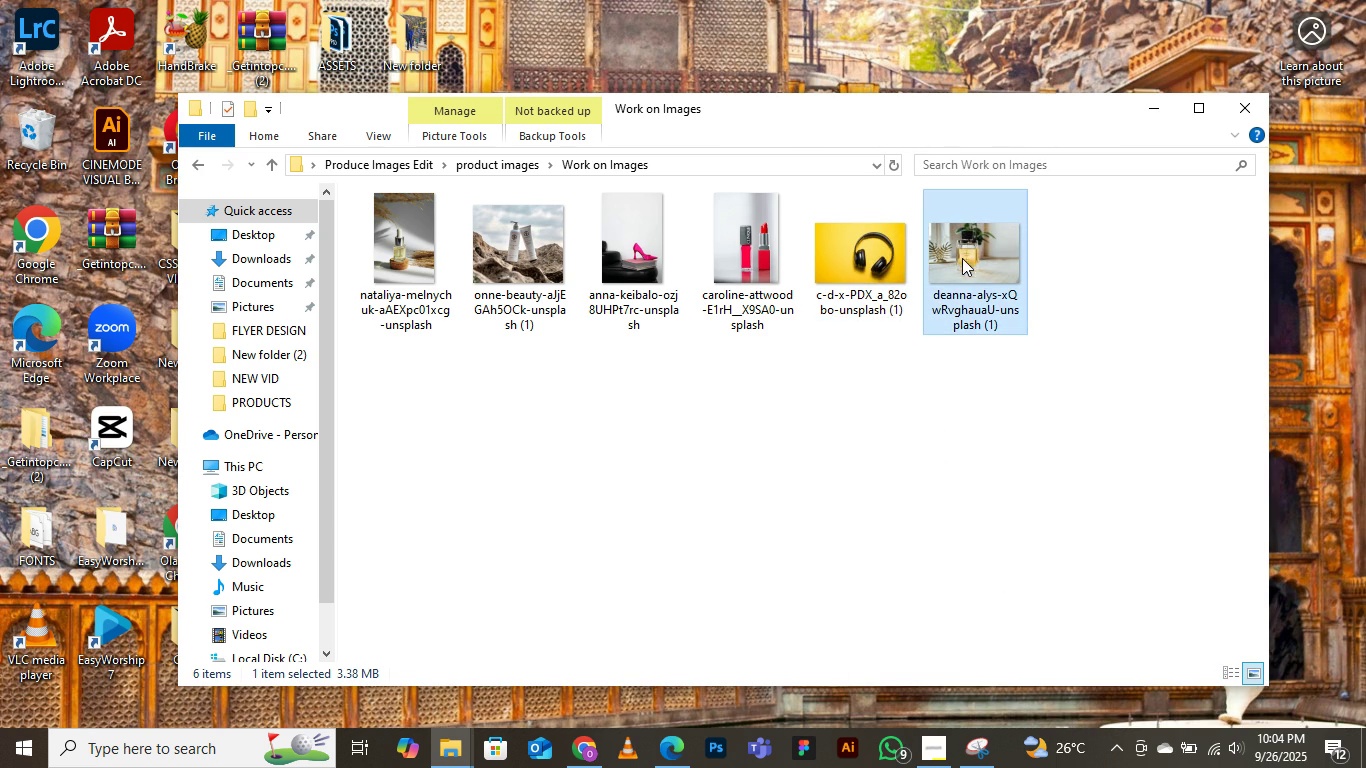 
right_click([962, 252])
 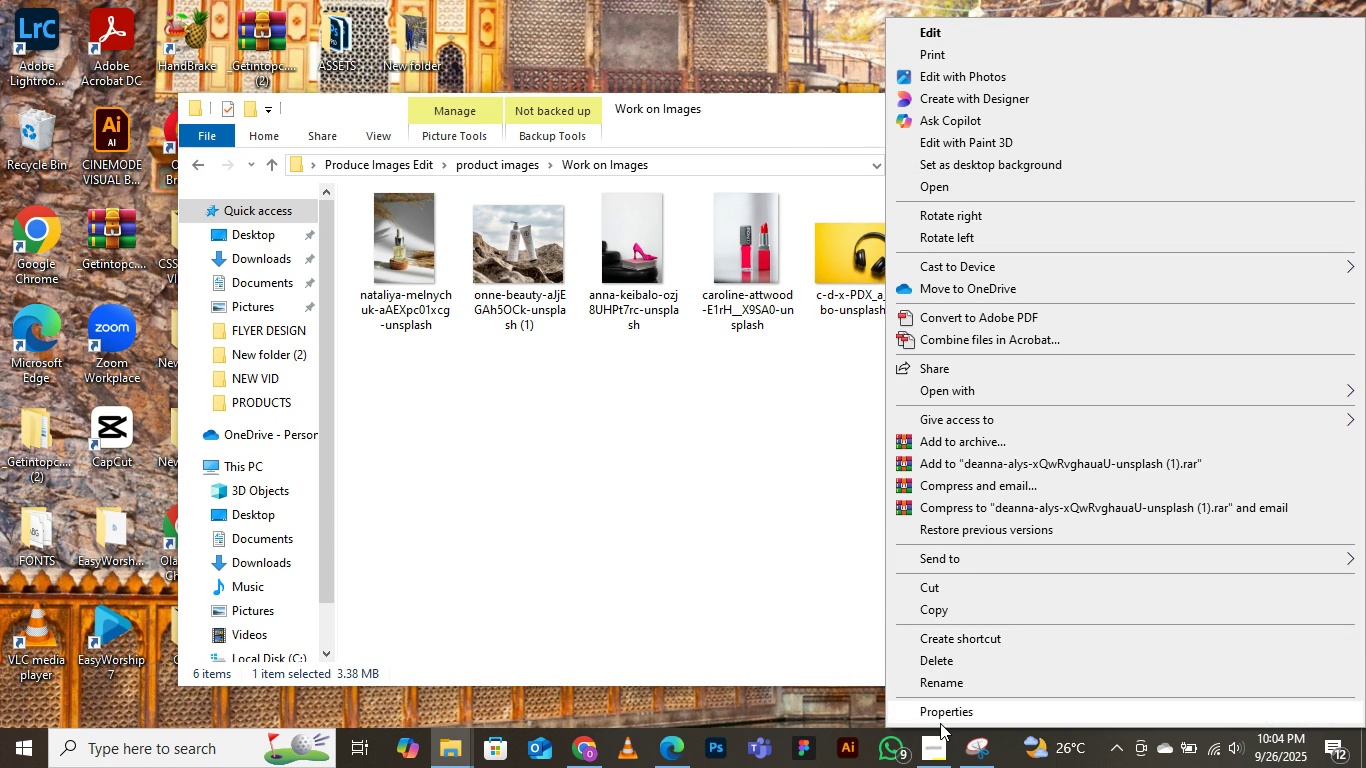 
left_click([937, 721])
 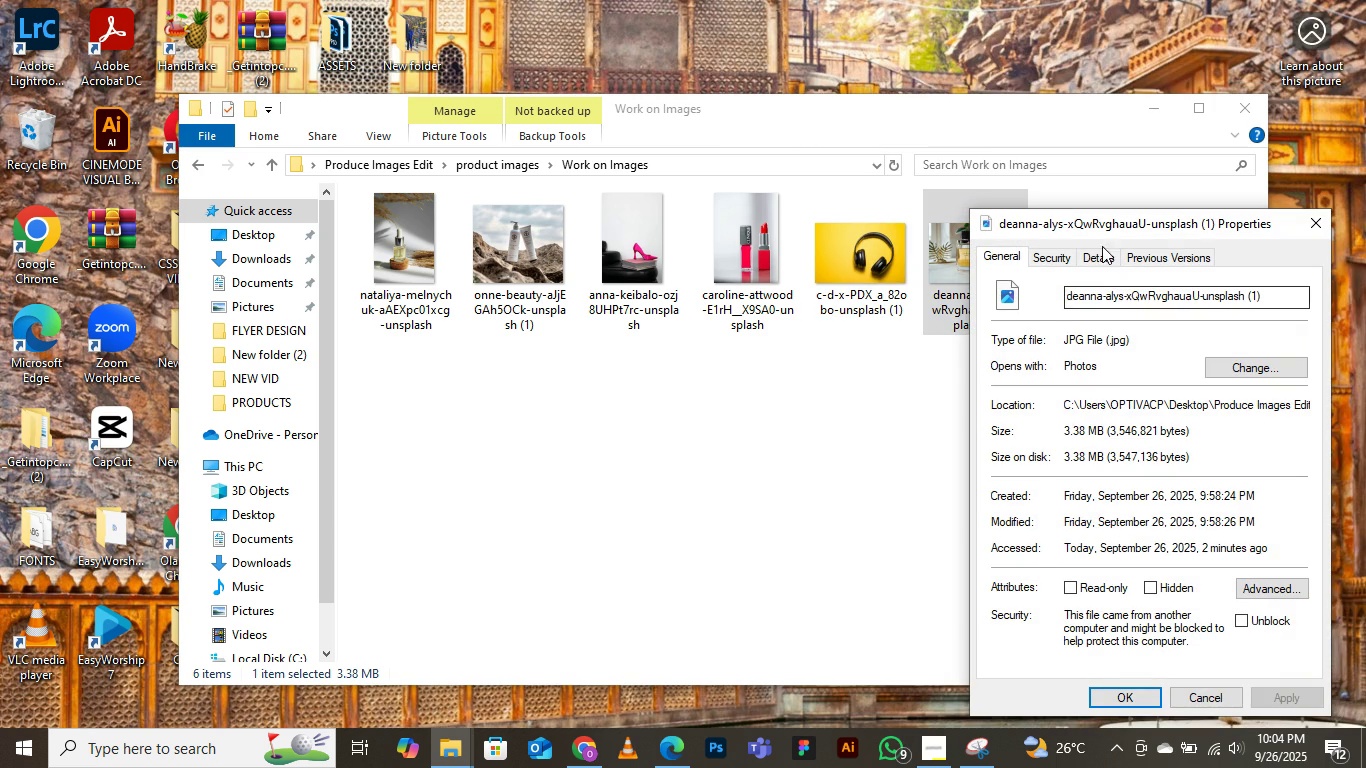 
left_click([1098, 253])
 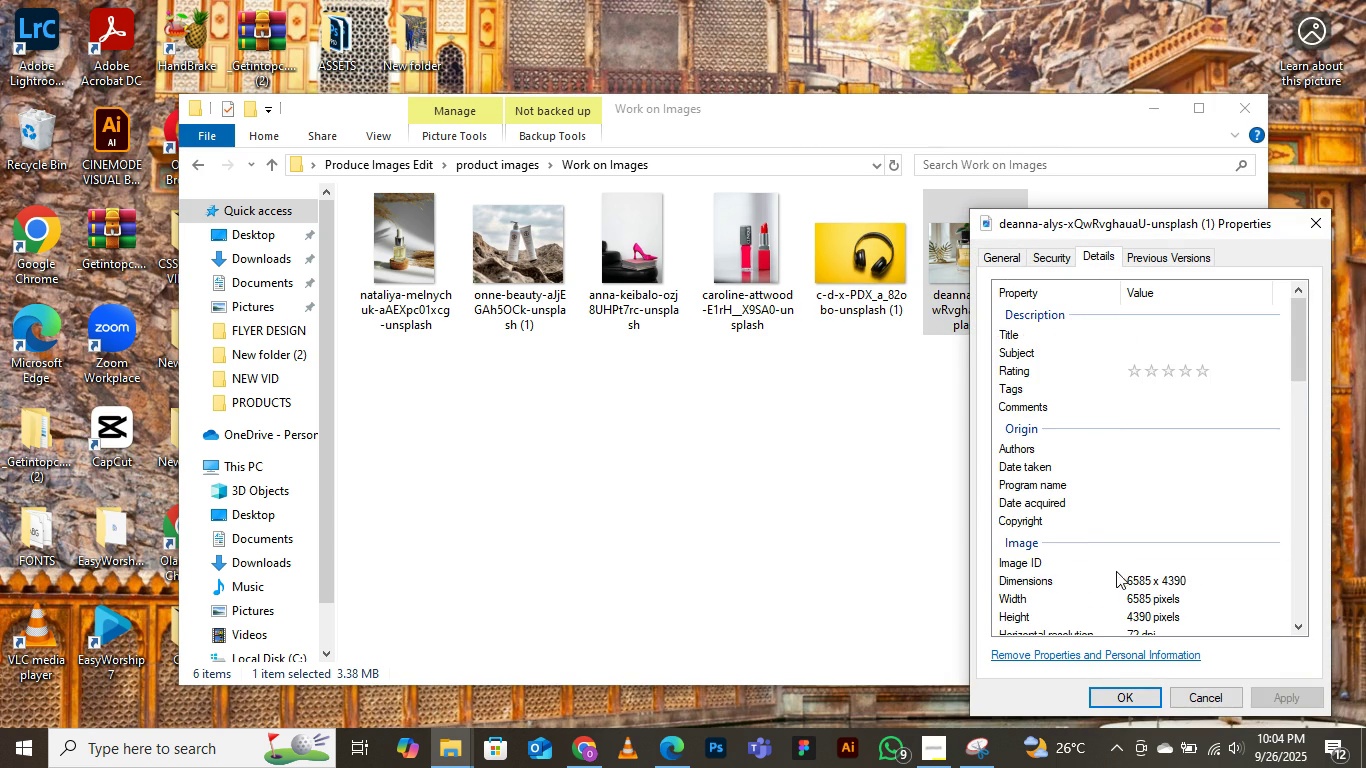 
scroll: coordinate [1117, 574], scroll_direction: down, amount: 2.0
 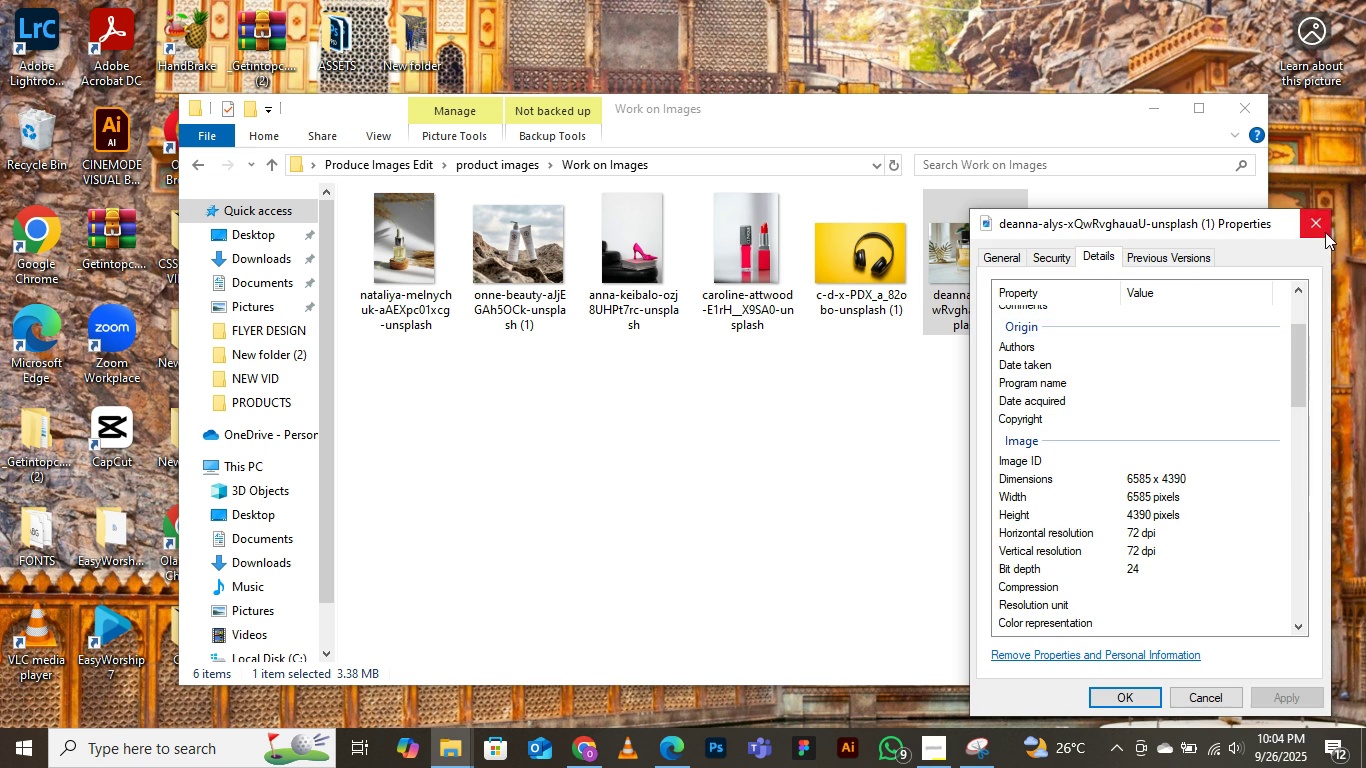 
left_click([1323, 229])
 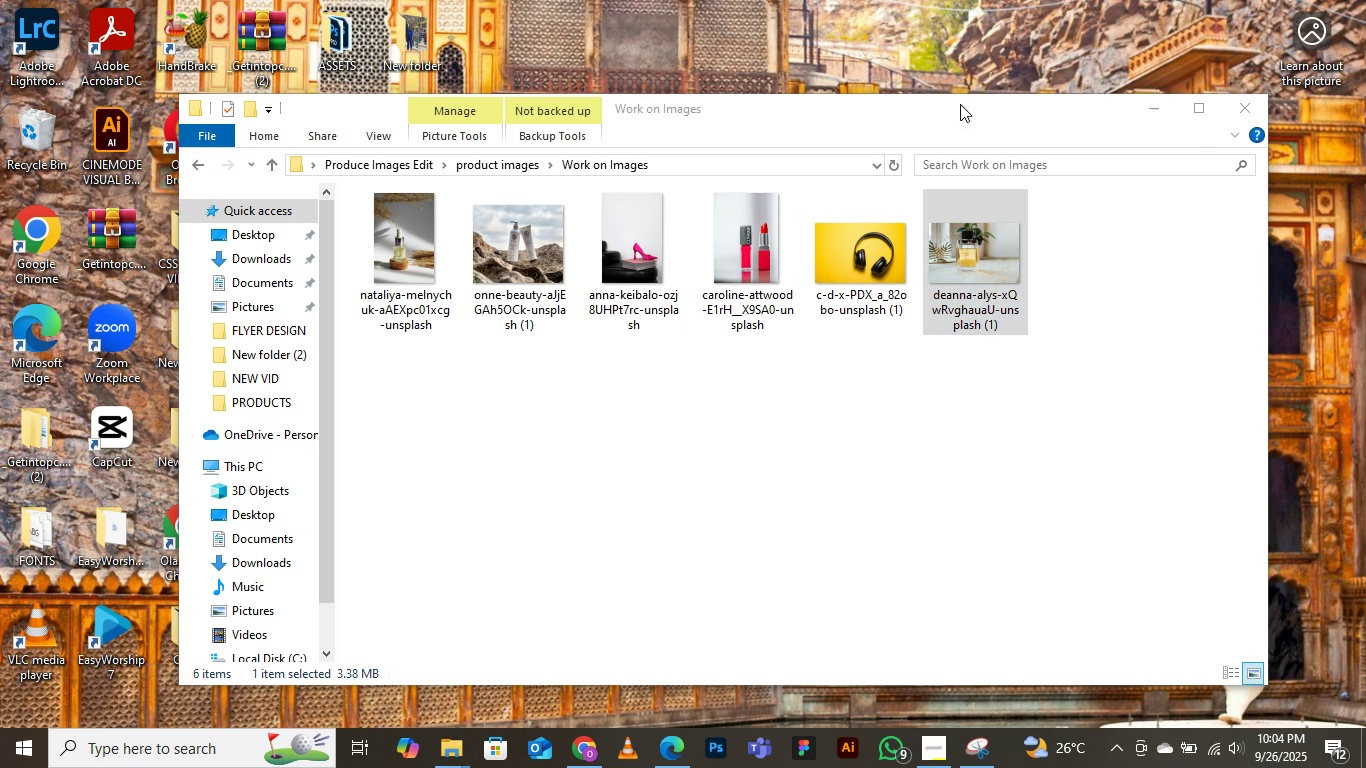 
left_click([1144, 108])
 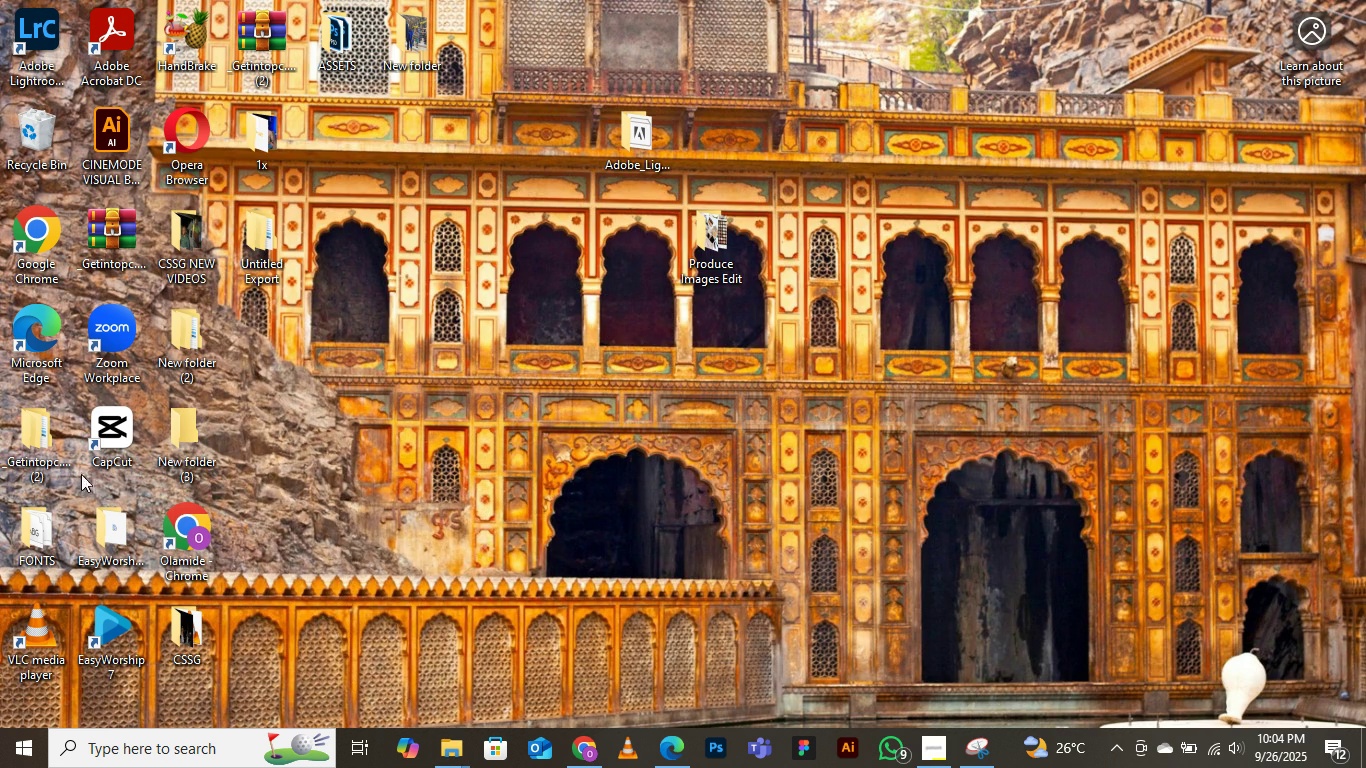 
double_click([46, 48])
 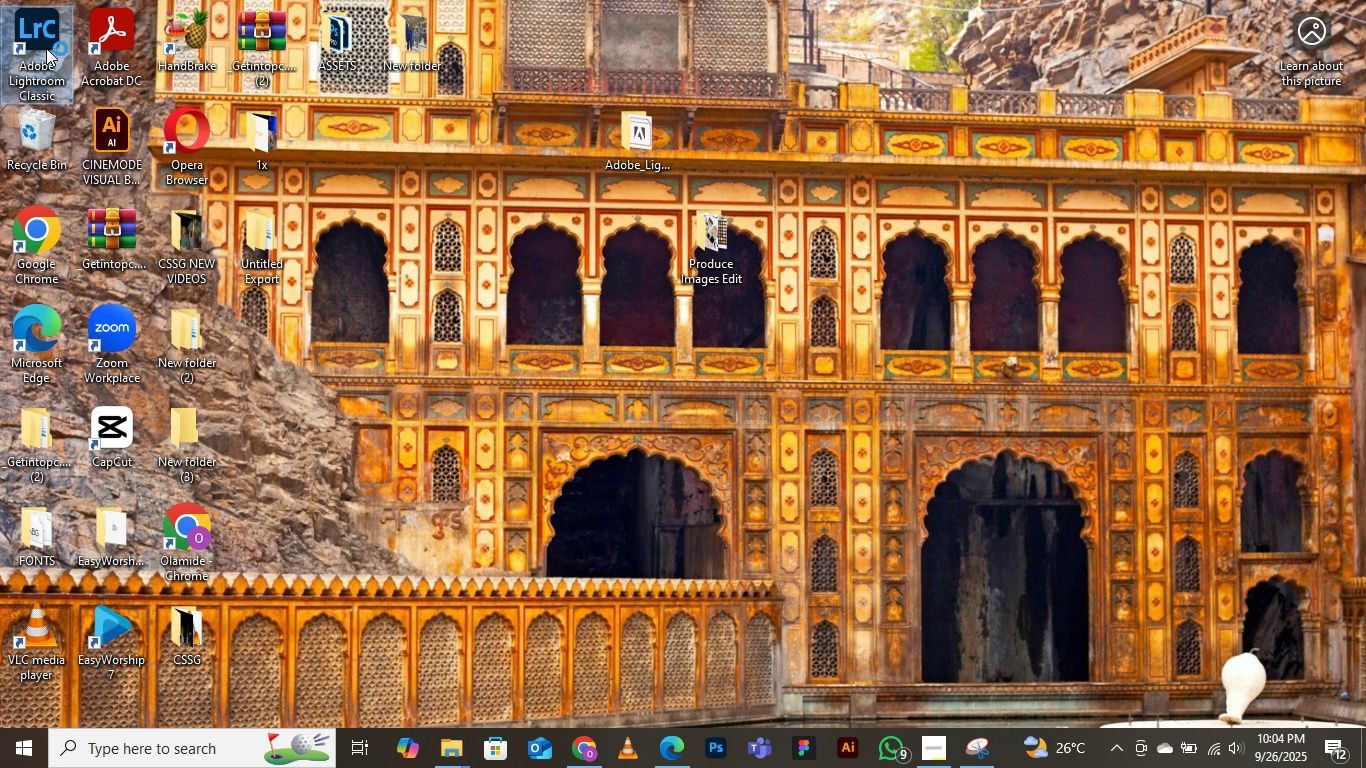 
triple_click([46, 48])
 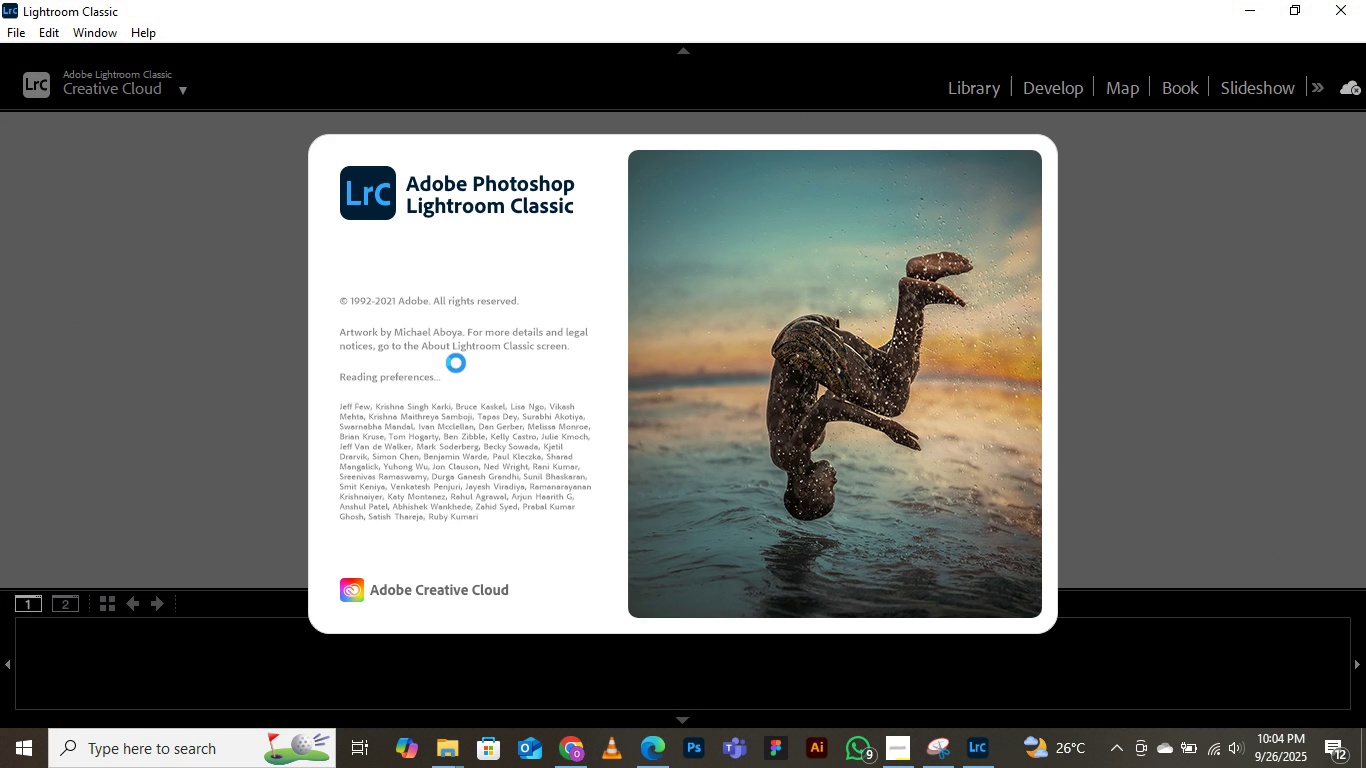 
wait(11.81)
 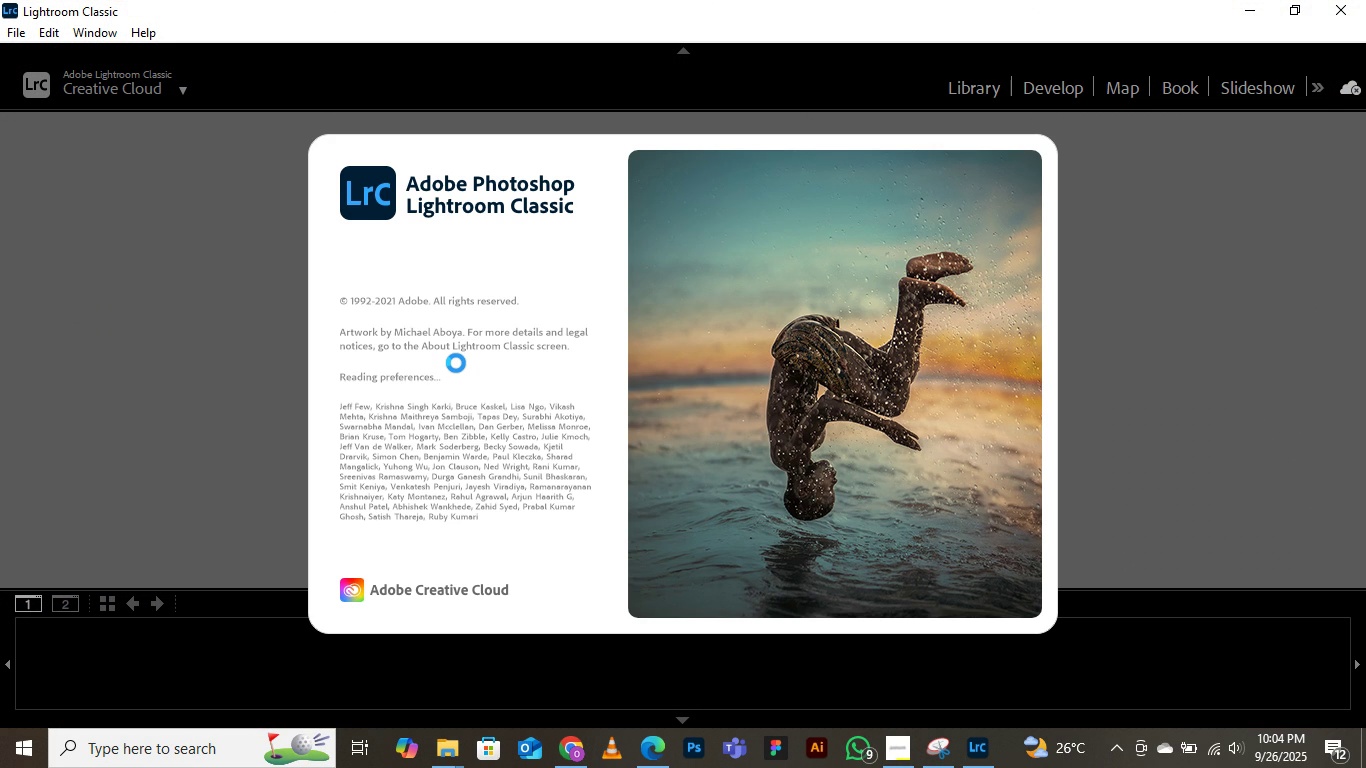 
mouse_move([547, 518])
 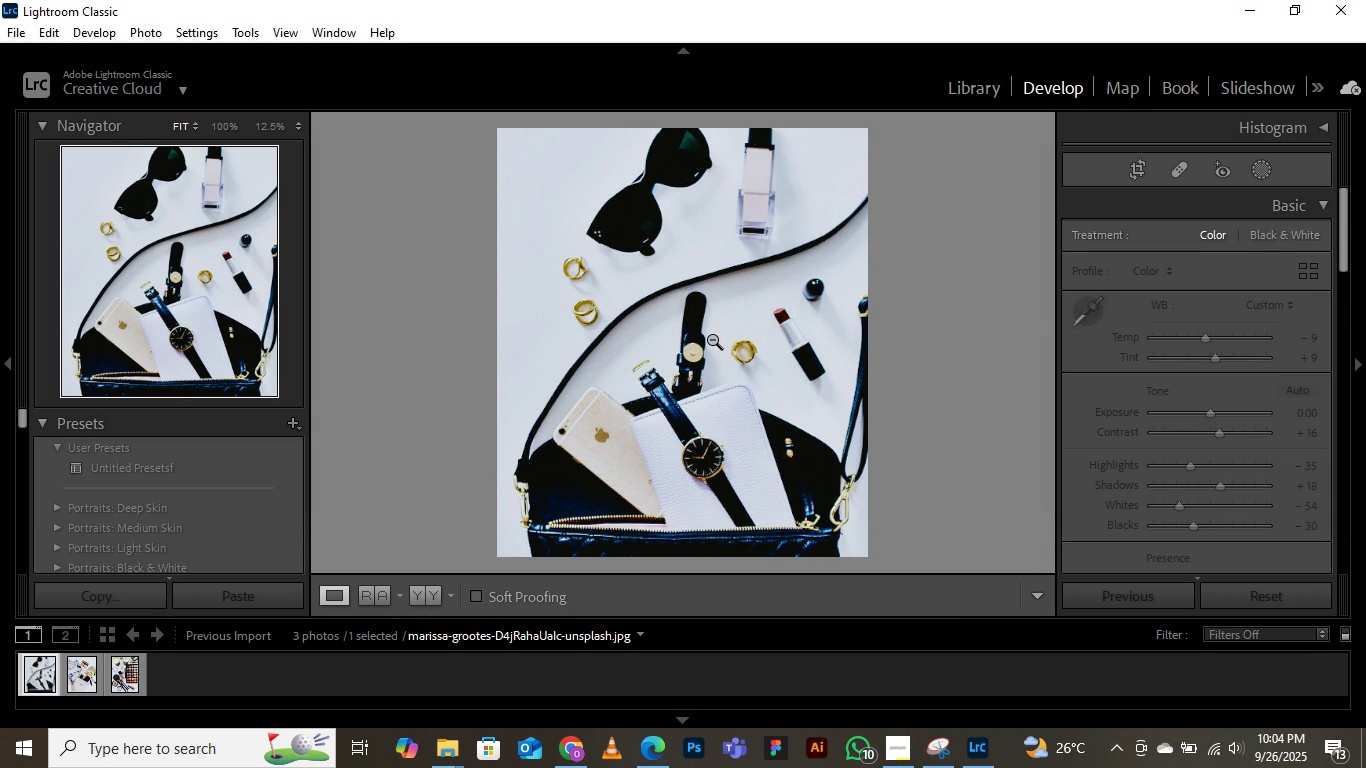 
wait(5.18)
 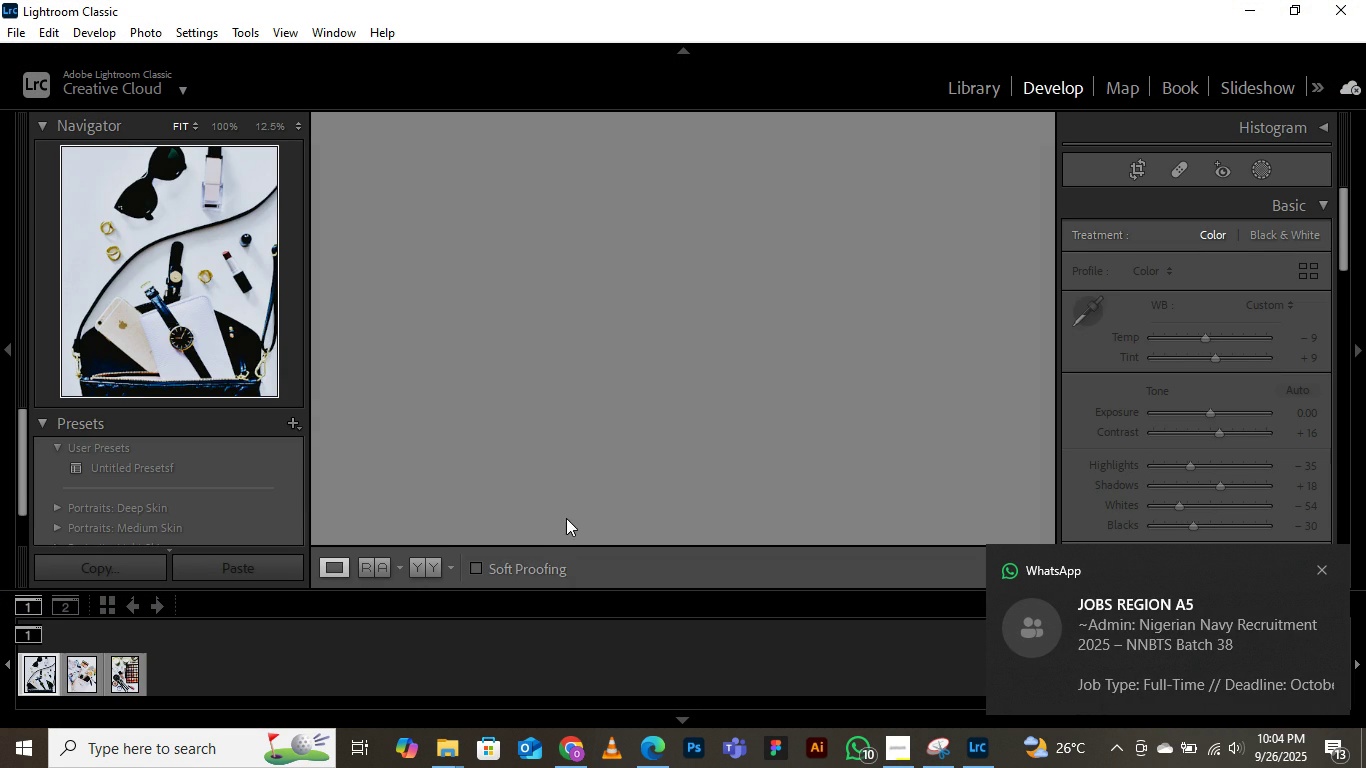 
left_click([701, 334])
 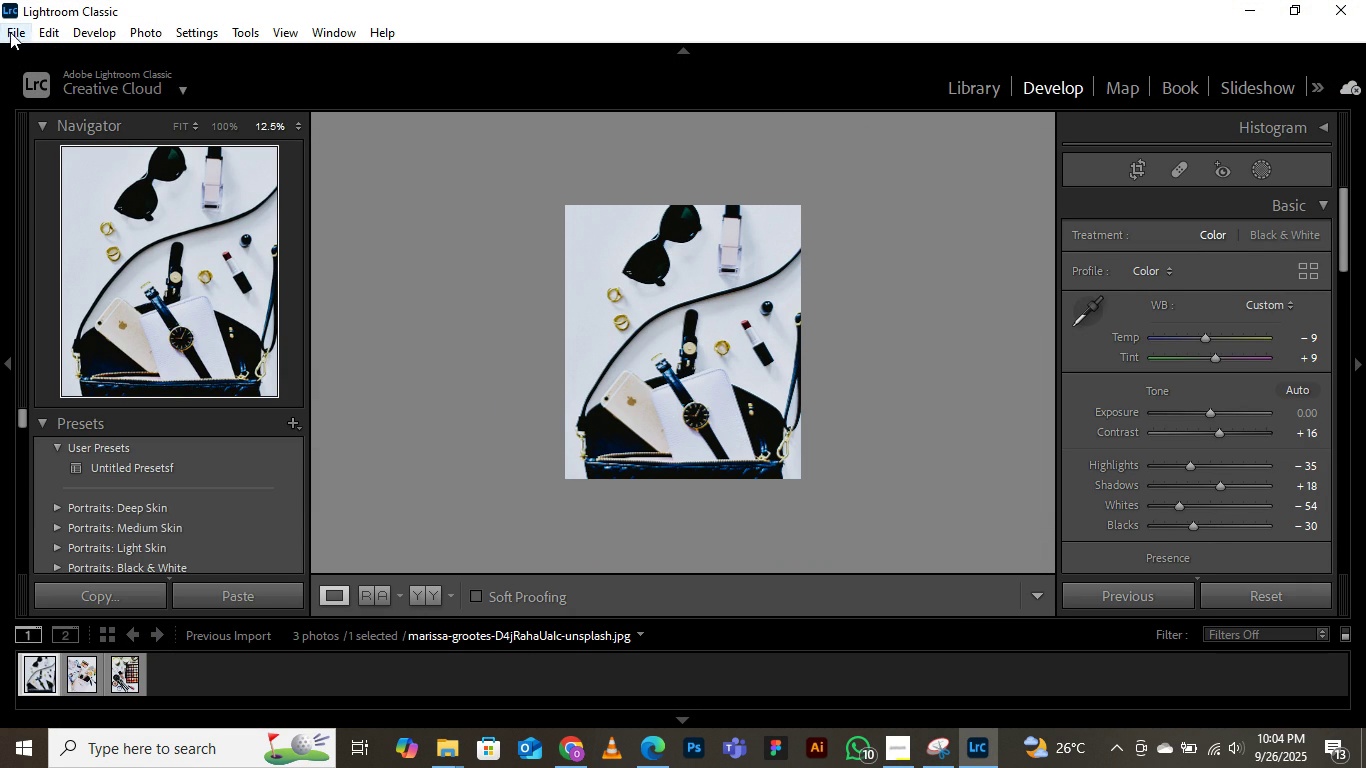 
left_click([11, 35])
 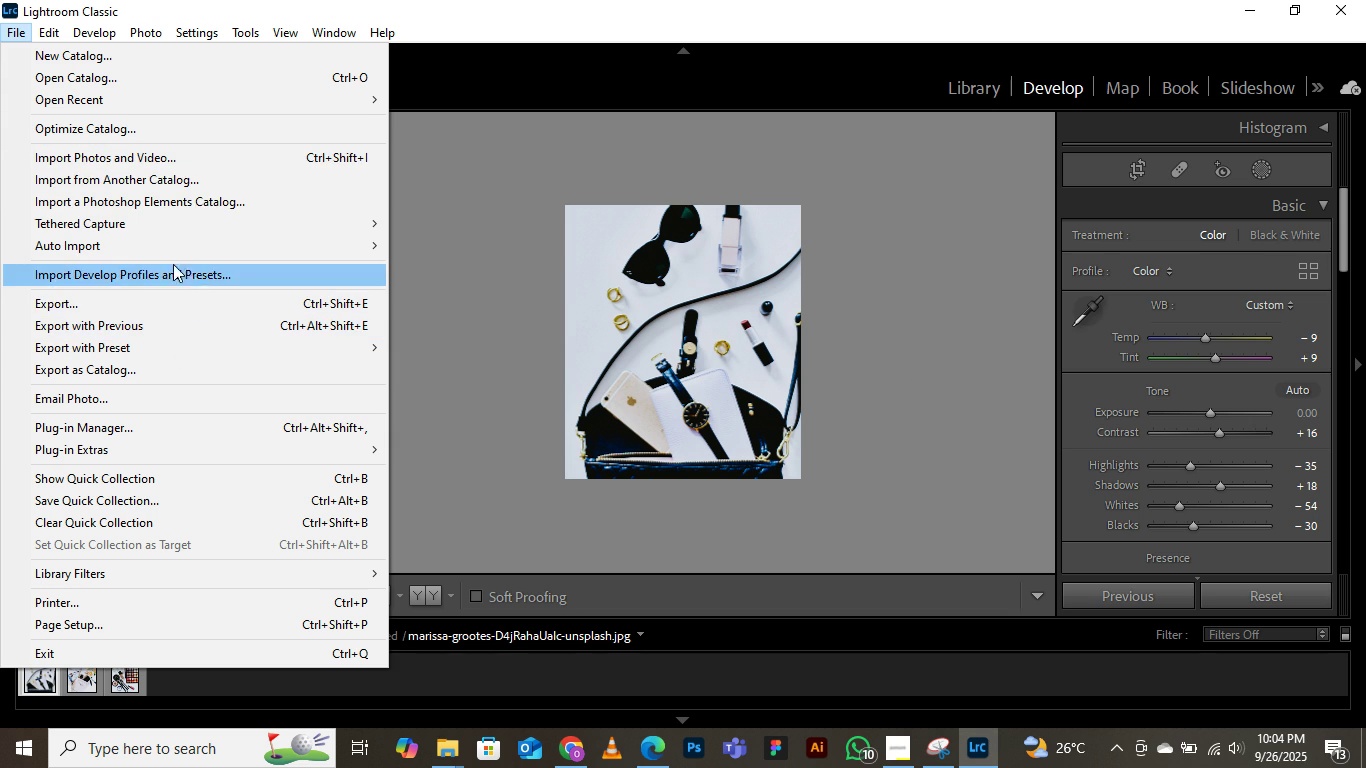 
wait(5.18)
 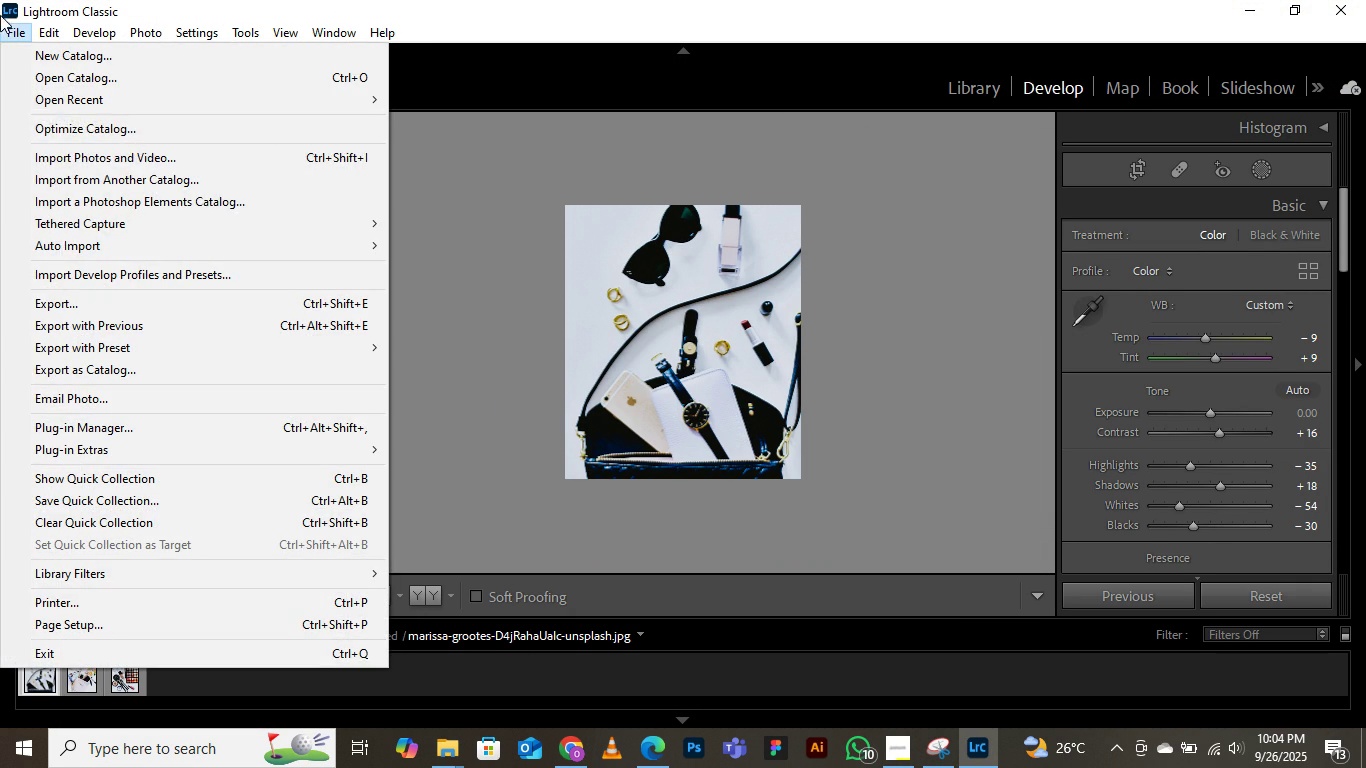 
left_click([121, 153])
 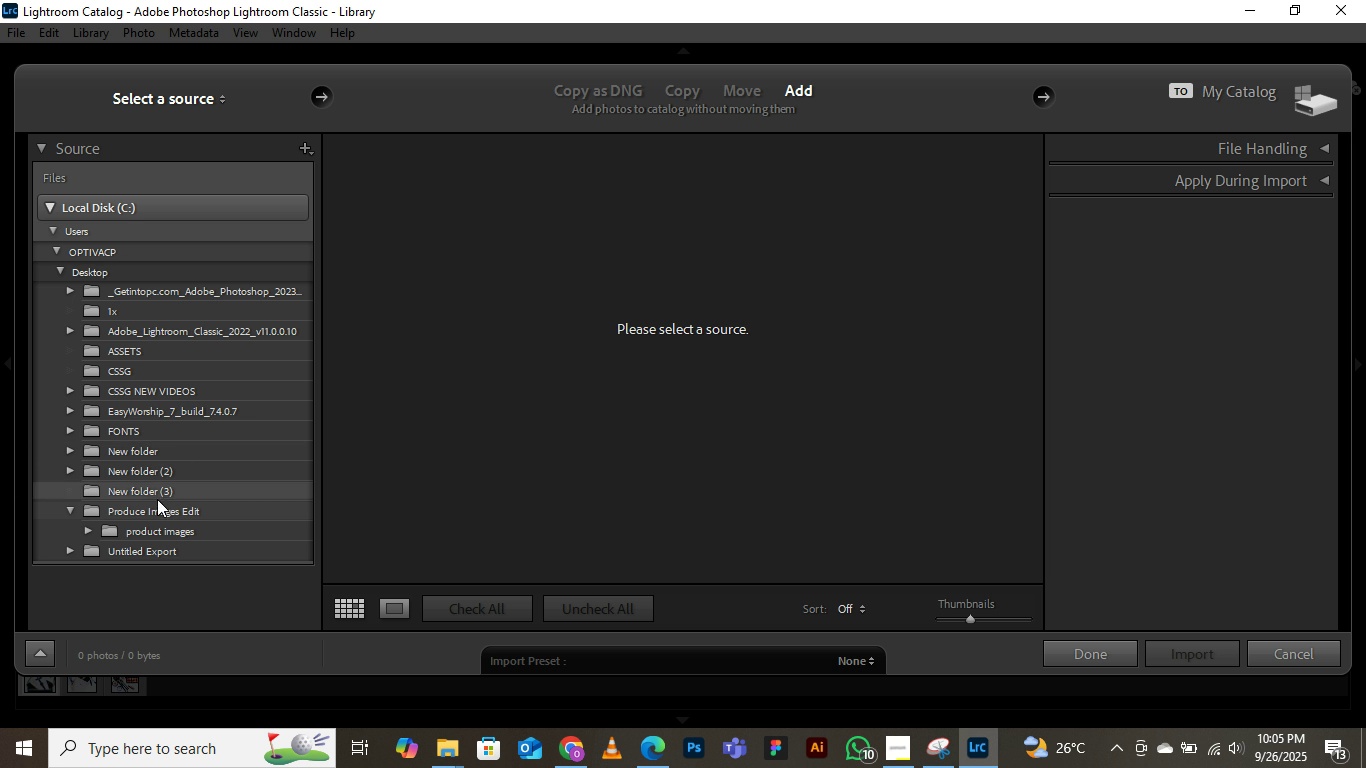 
wait(38.45)
 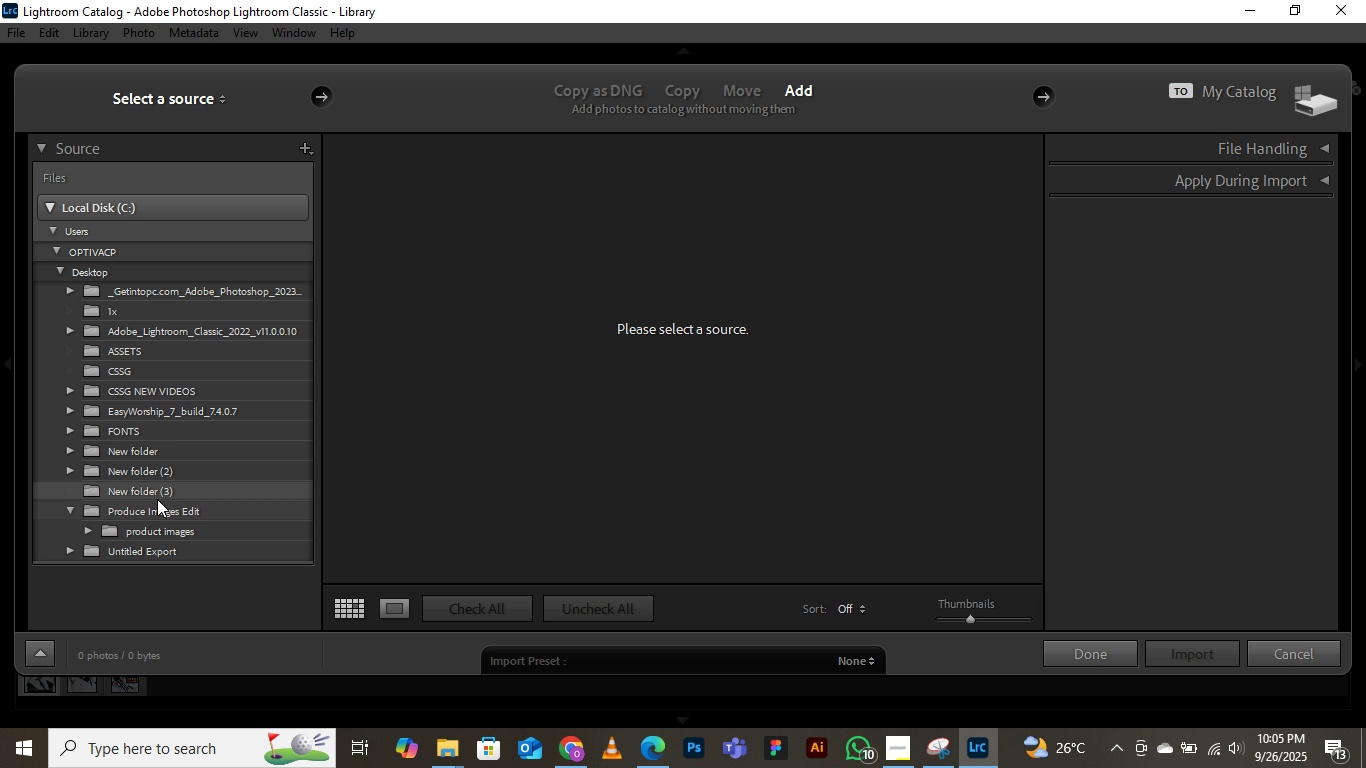 
left_click([165, 538])
 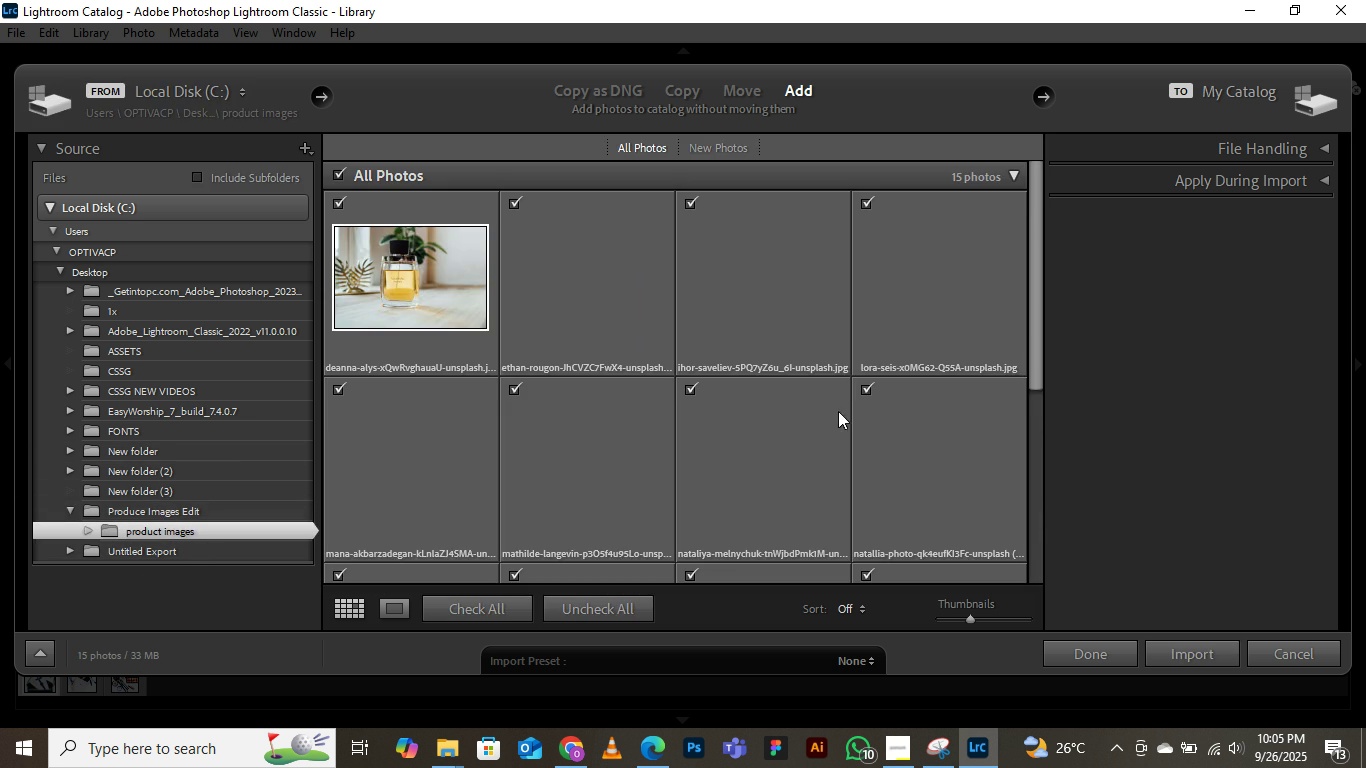 
scroll: coordinate [803, 360], scroll_direction: down, amount: 7.0
 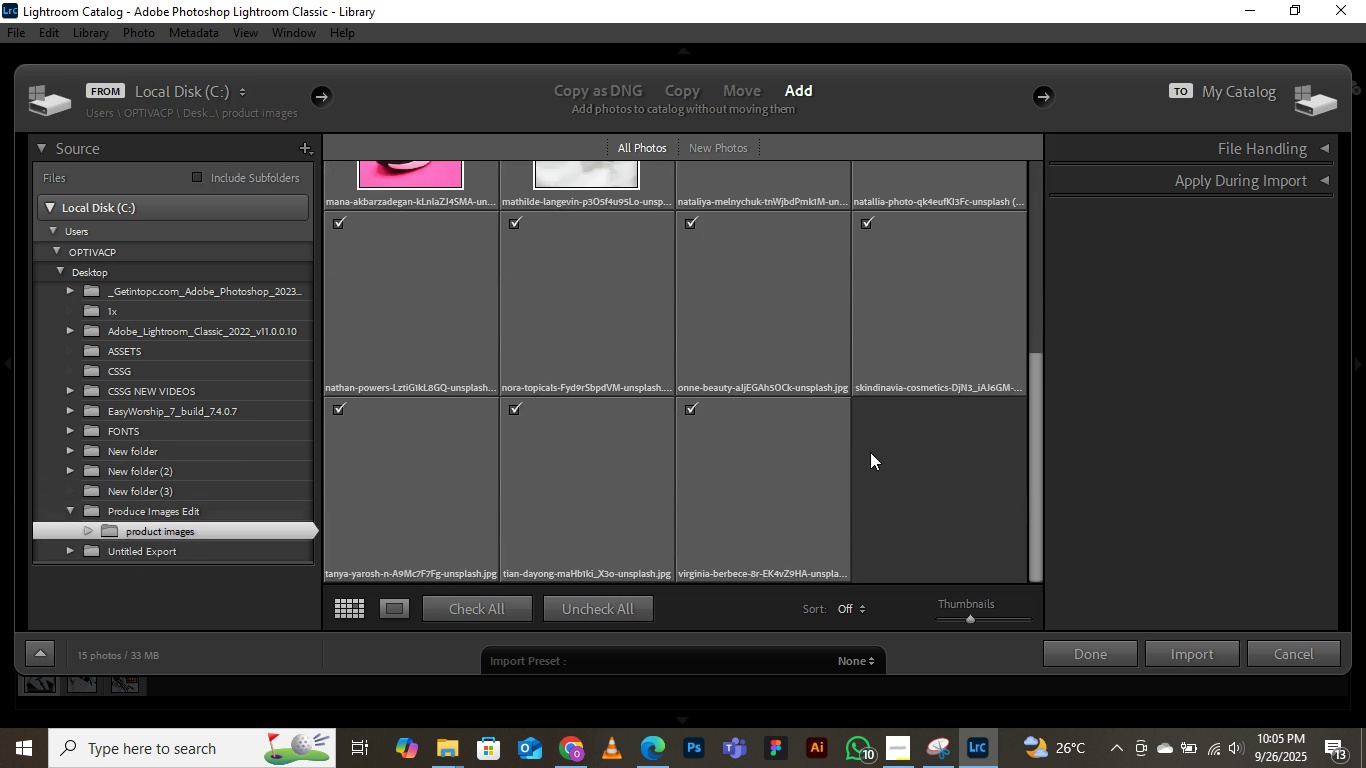 
scroll: coordinate [870, 450], scroll_direction: up, amount: 11.0
 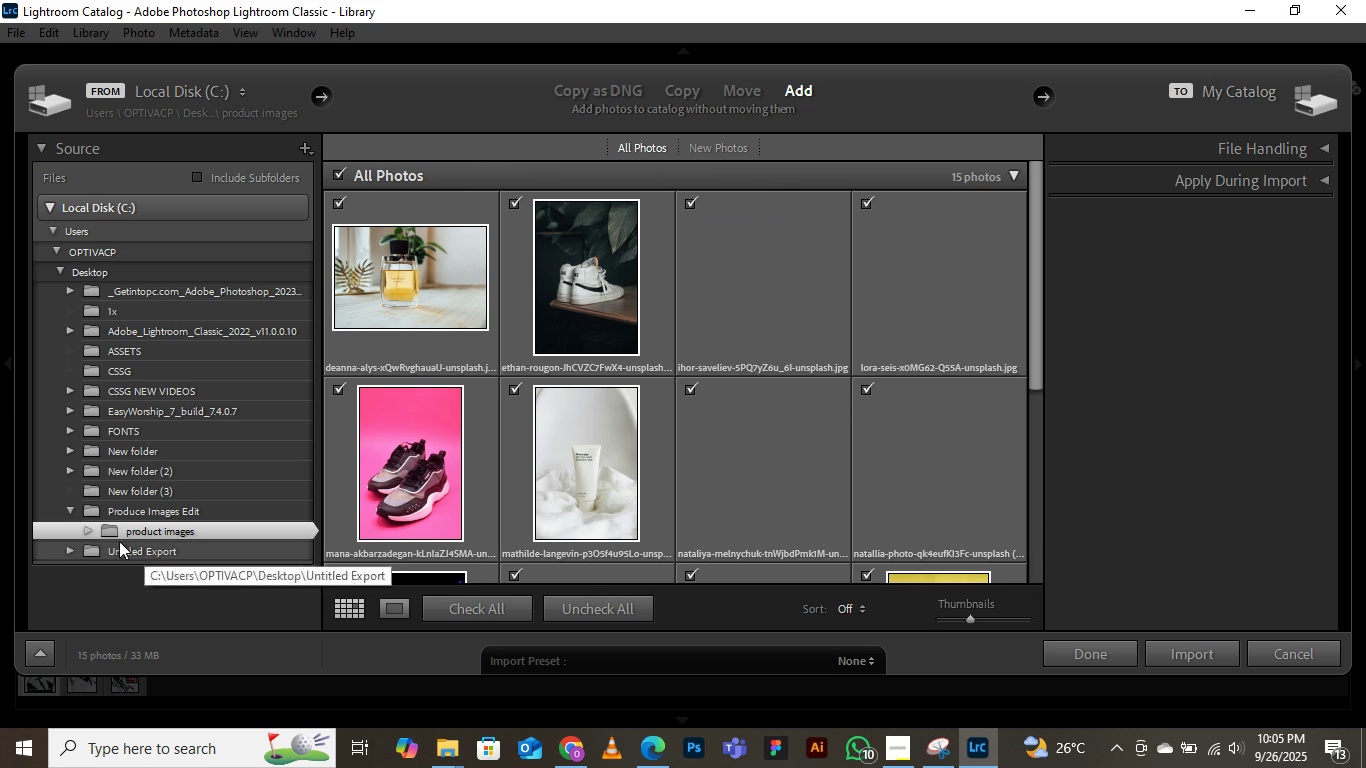 
left_click([70, 532])
 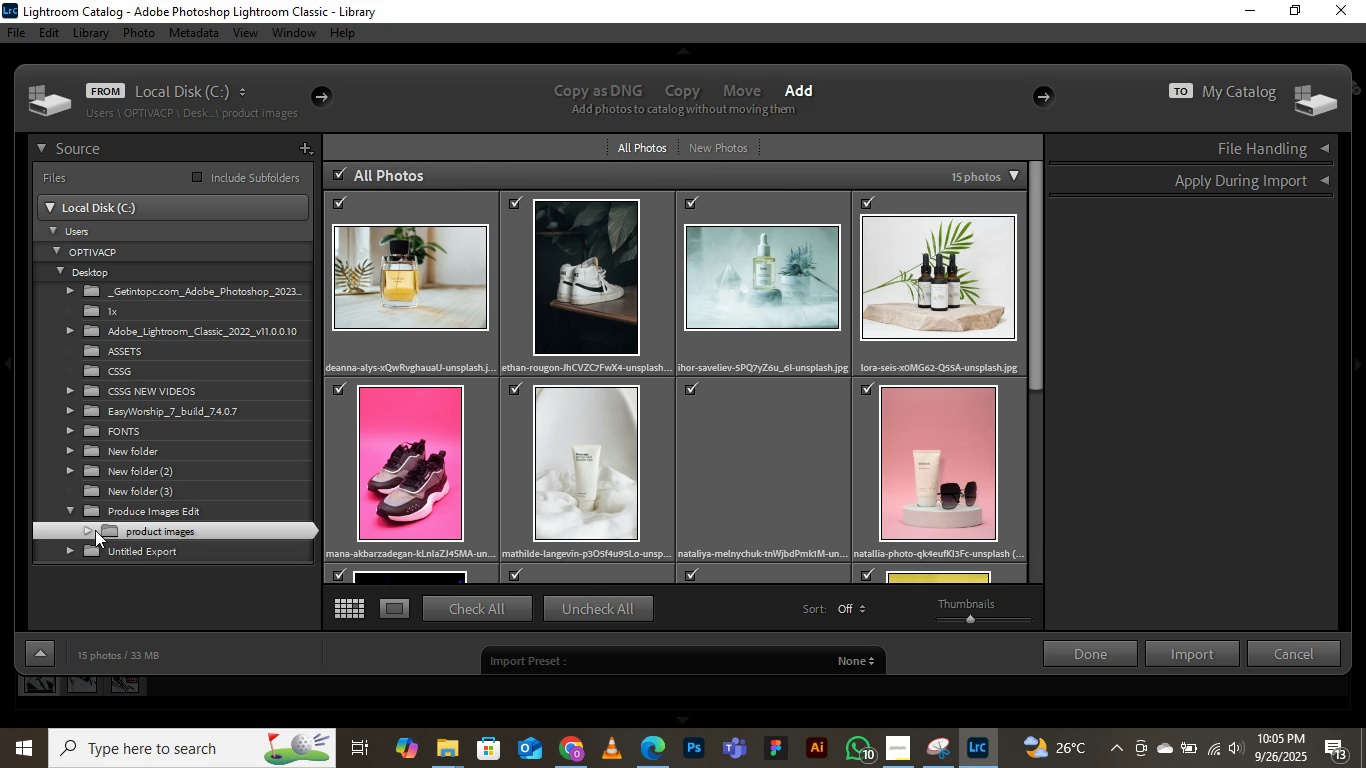 
double_click([93, 530])
 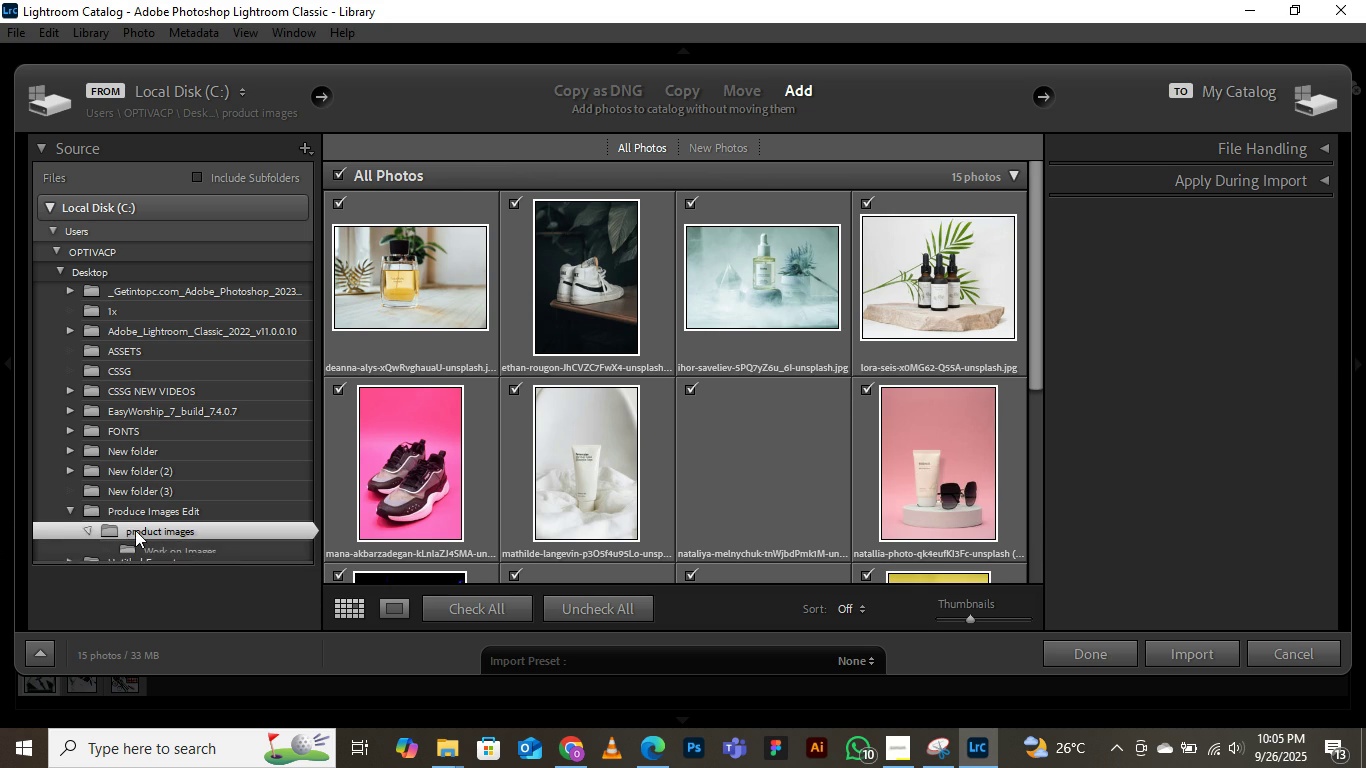 
scroll: coordinate [135, 530], scroll_direction: down, amount: 1.0
 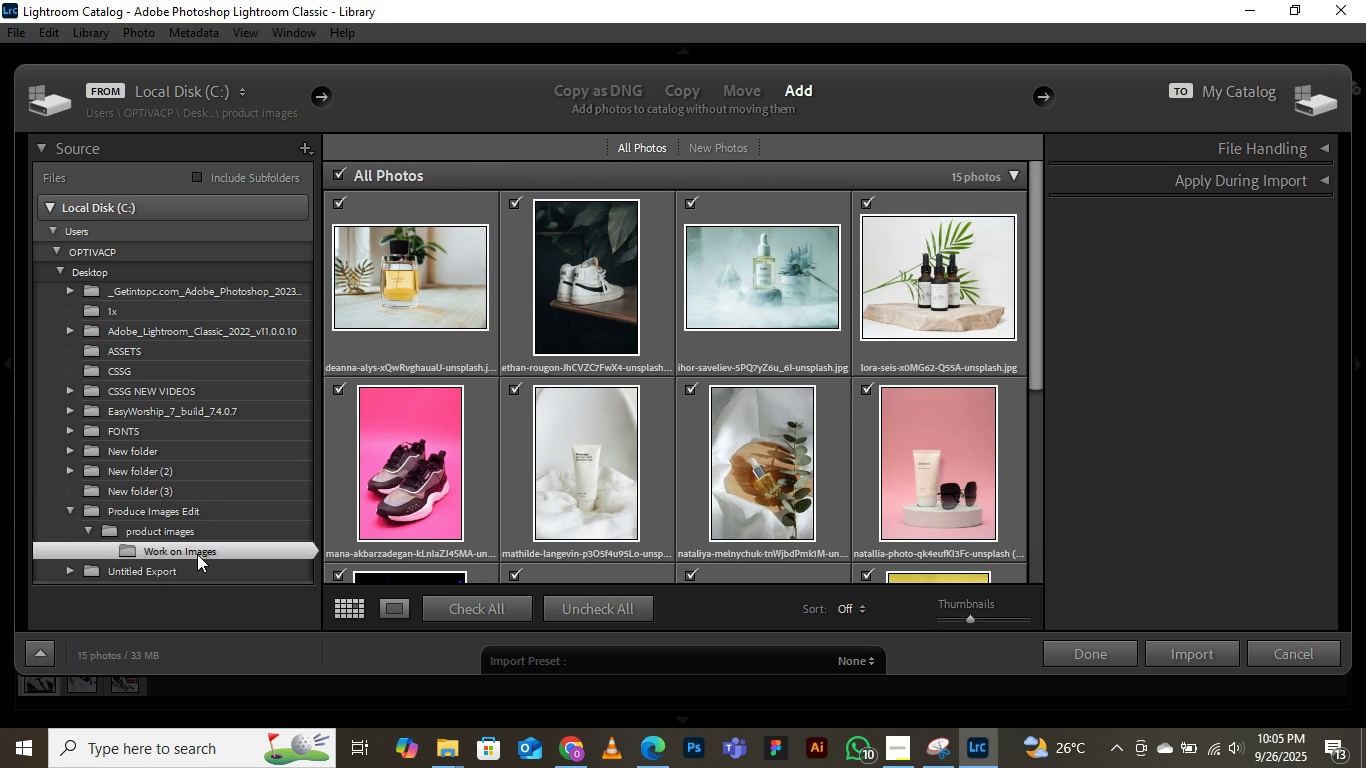 
left_click([197, 554])
 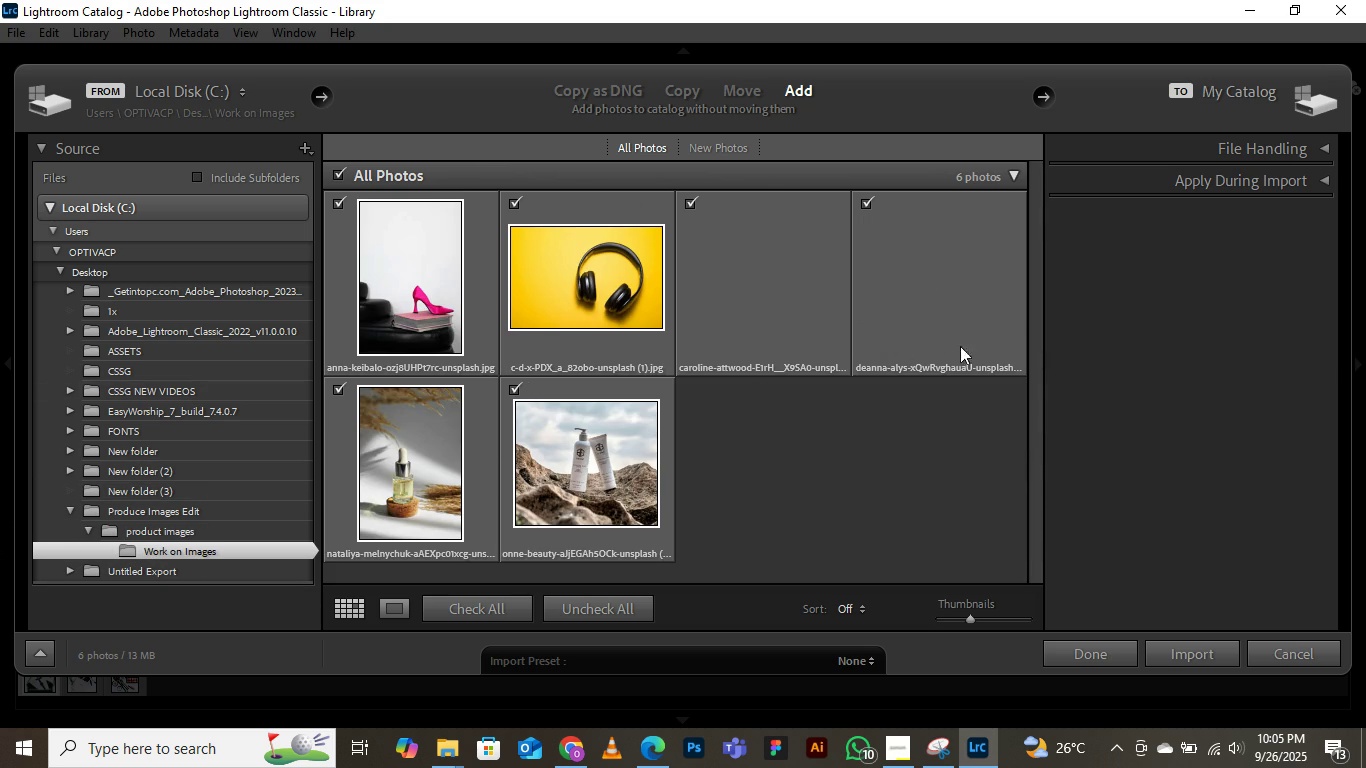 
wait(9.03)
 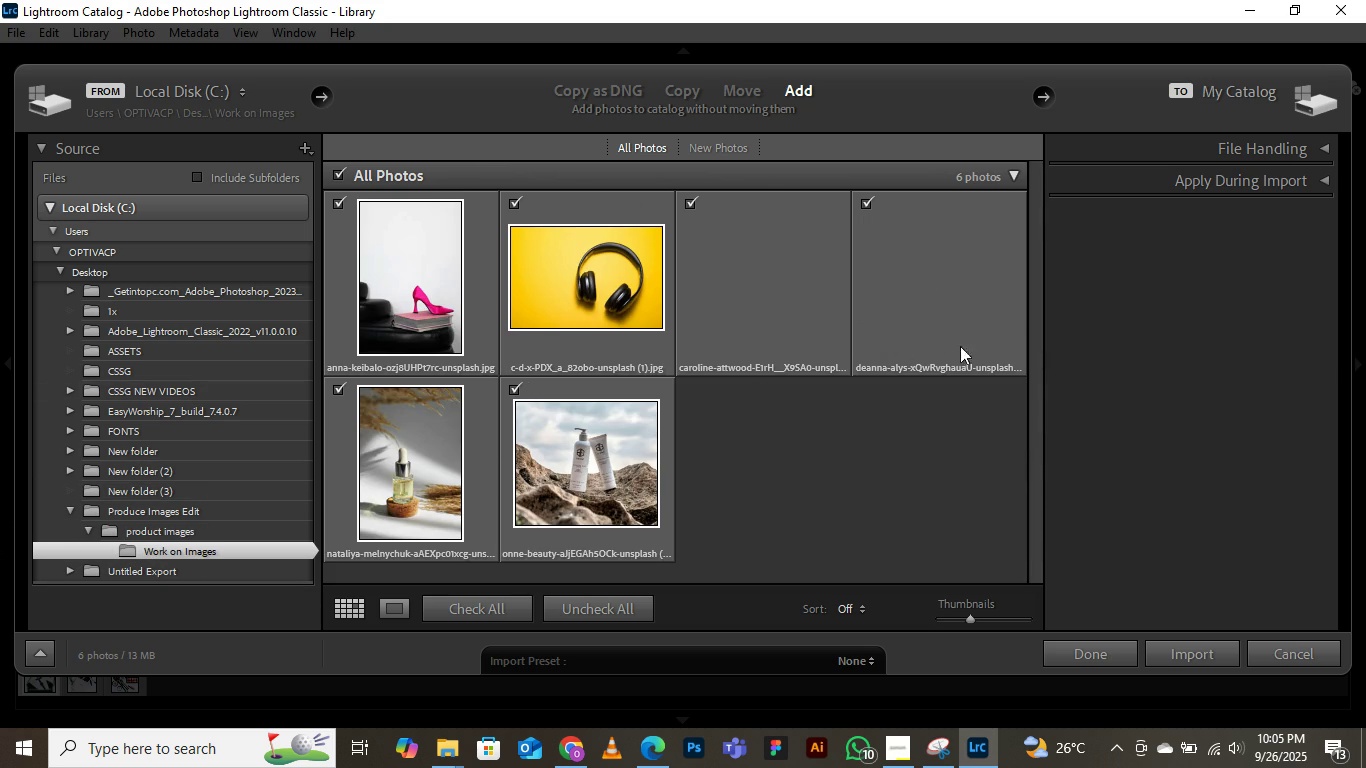 
left_click([1194, 655])
 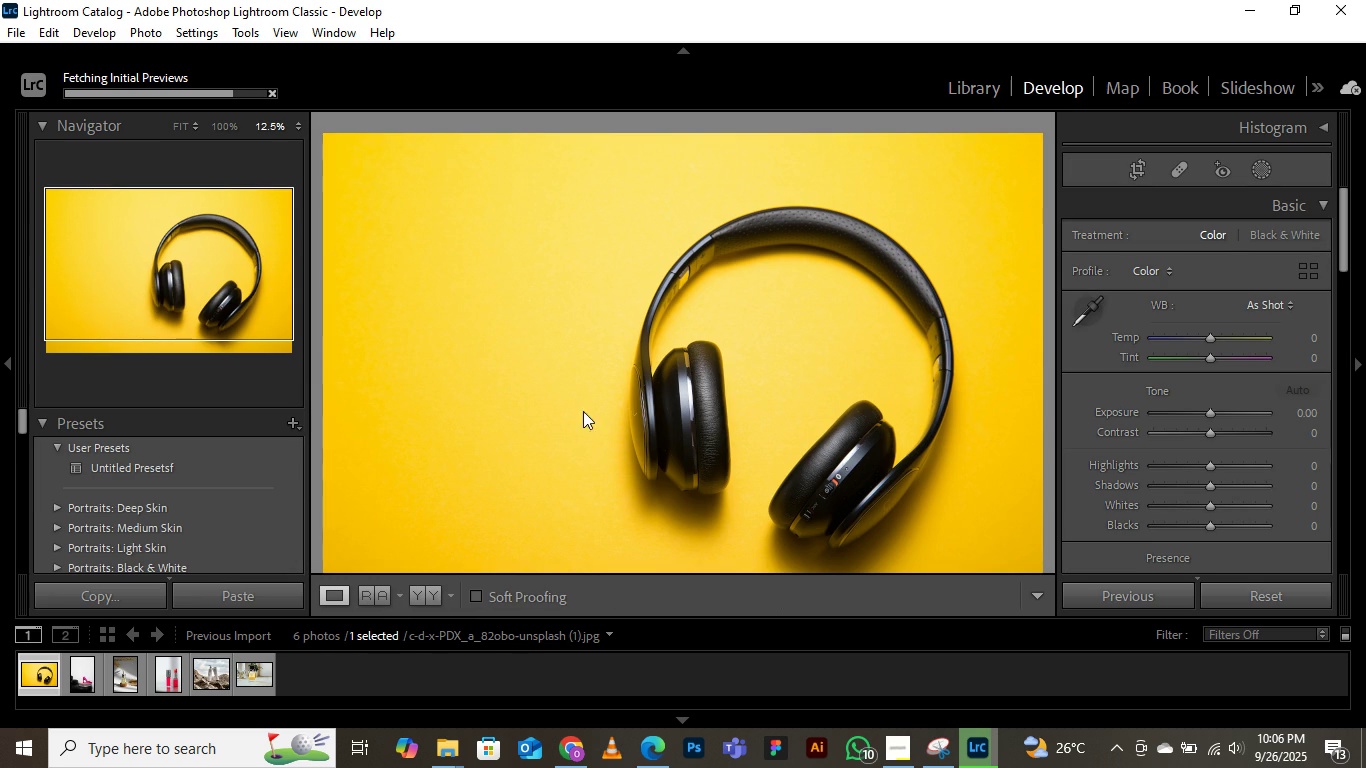 
wait(15.91)
 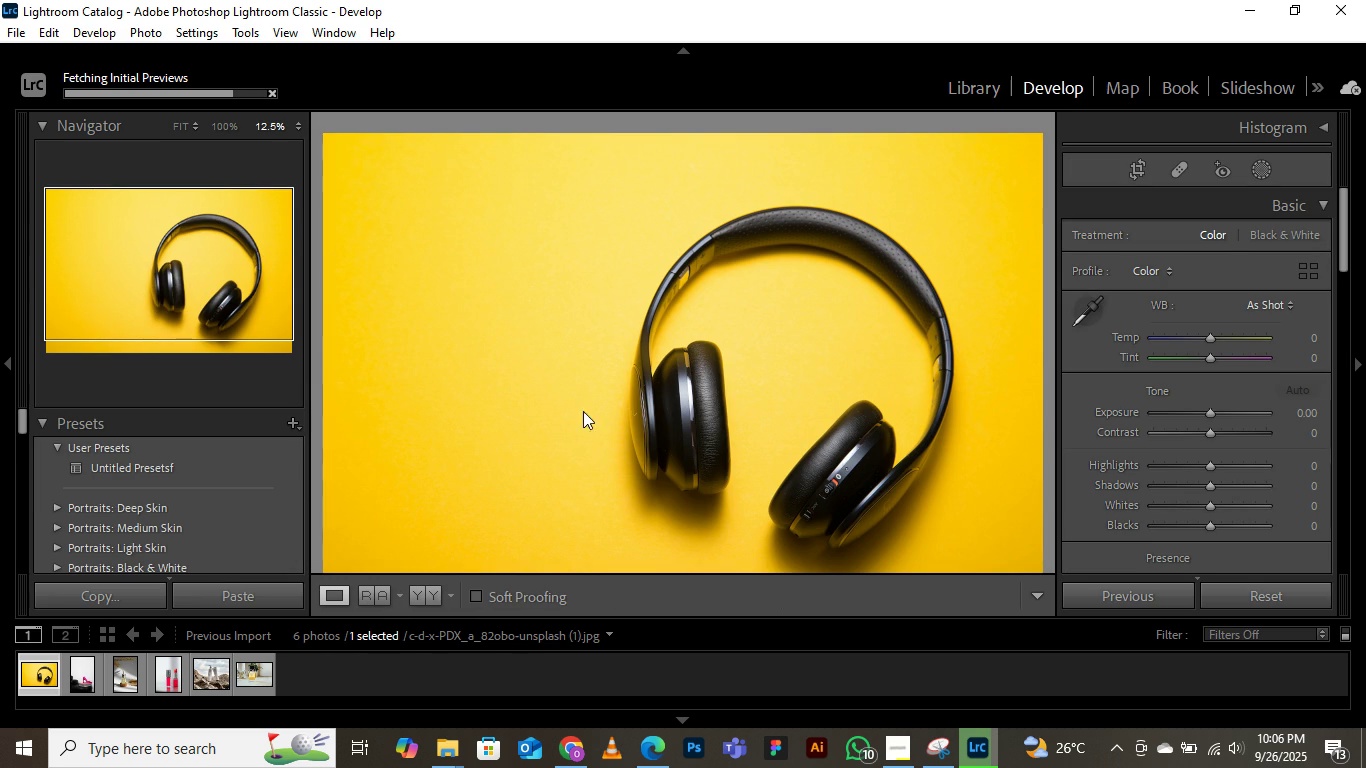 
left_click([1124, 166])
 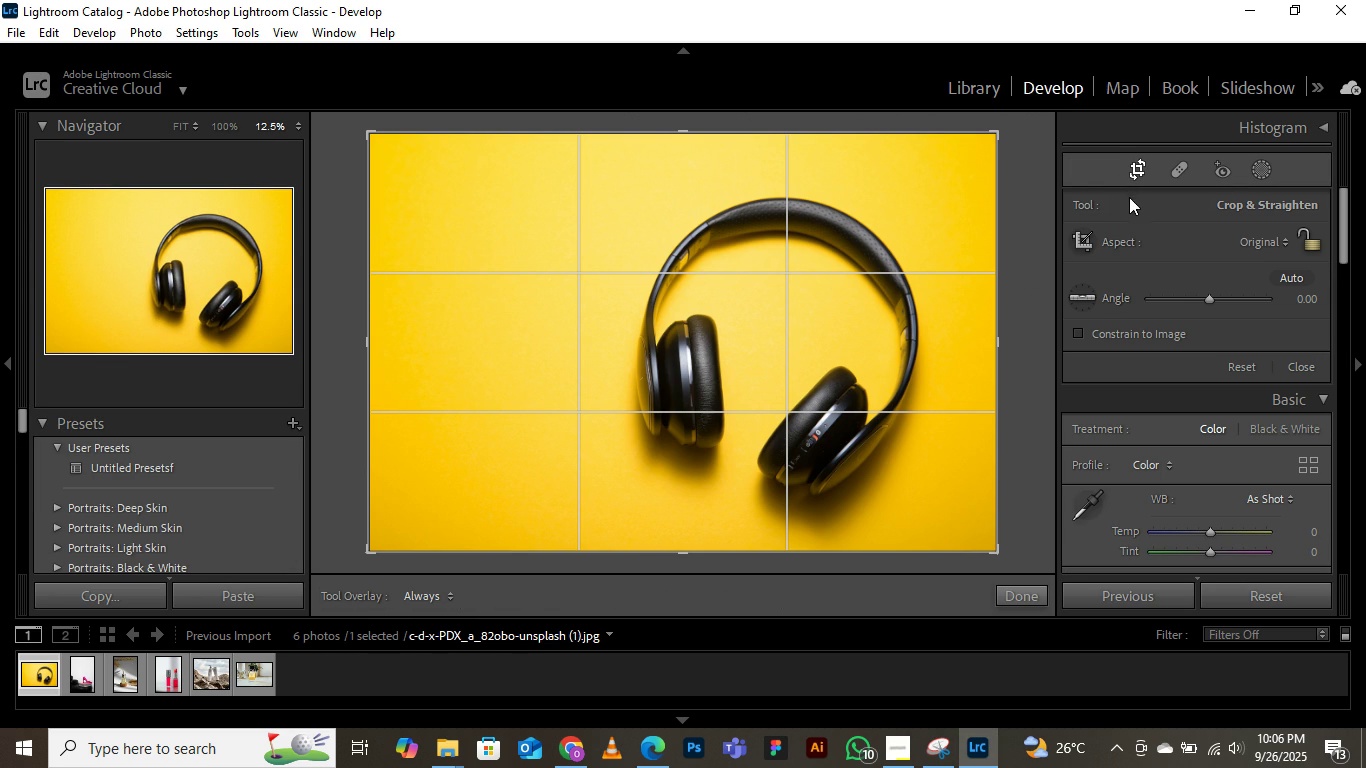 
wait(10.06)
 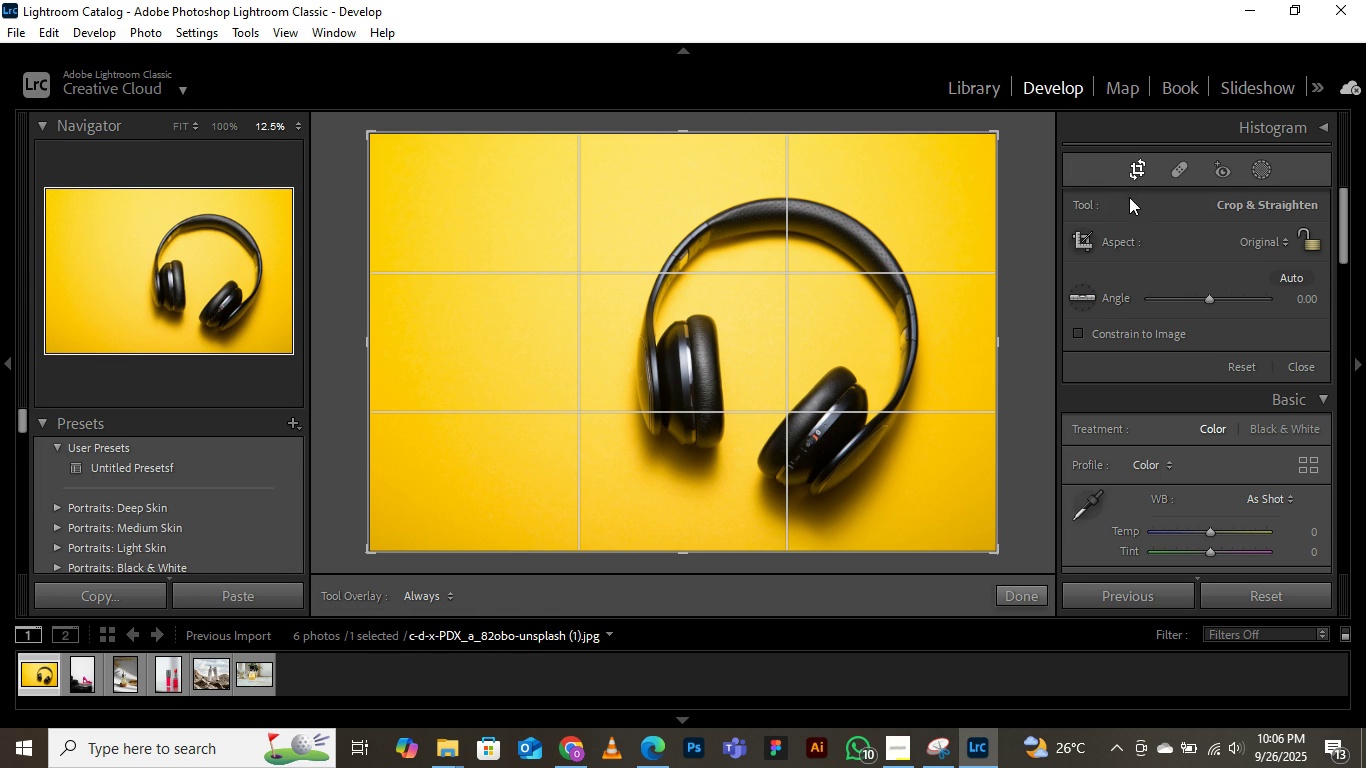 
left_click([1284, 238])
 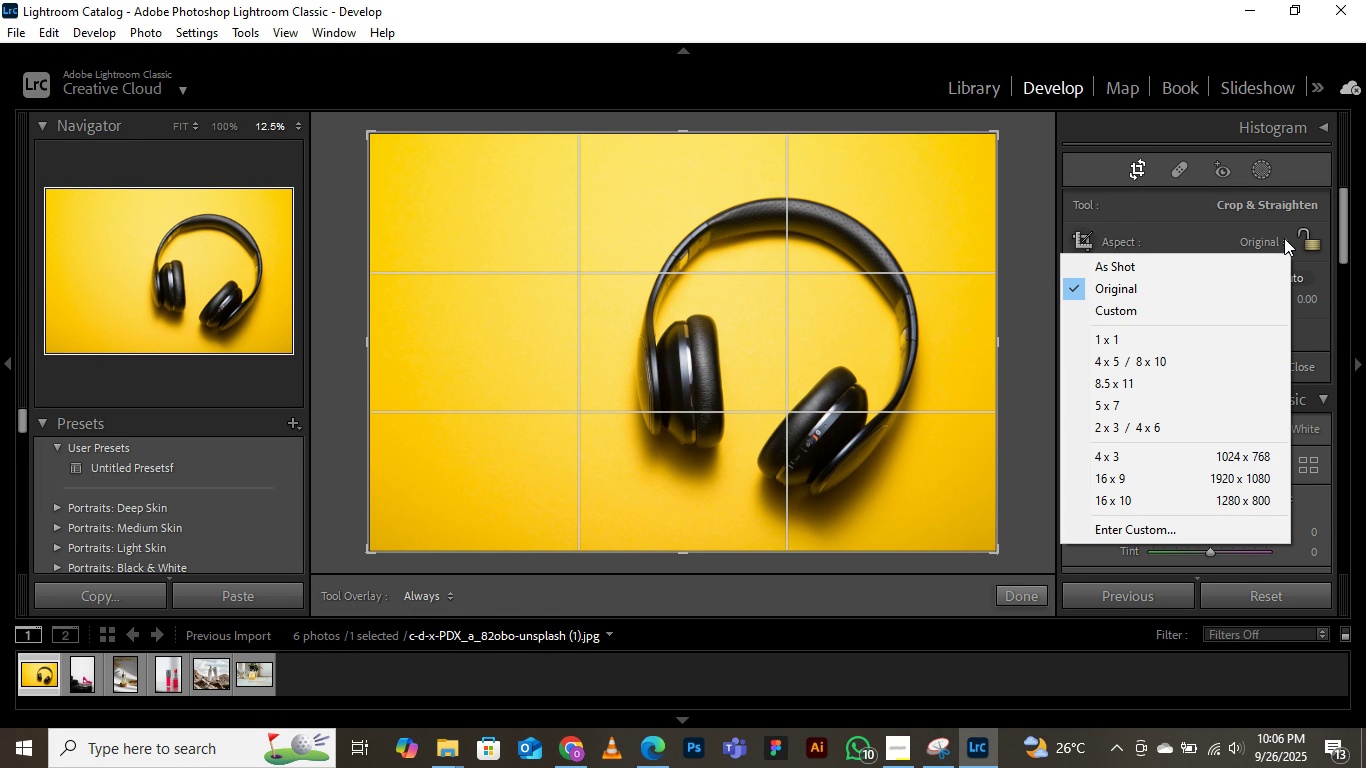 
left_click([1284, 238])
 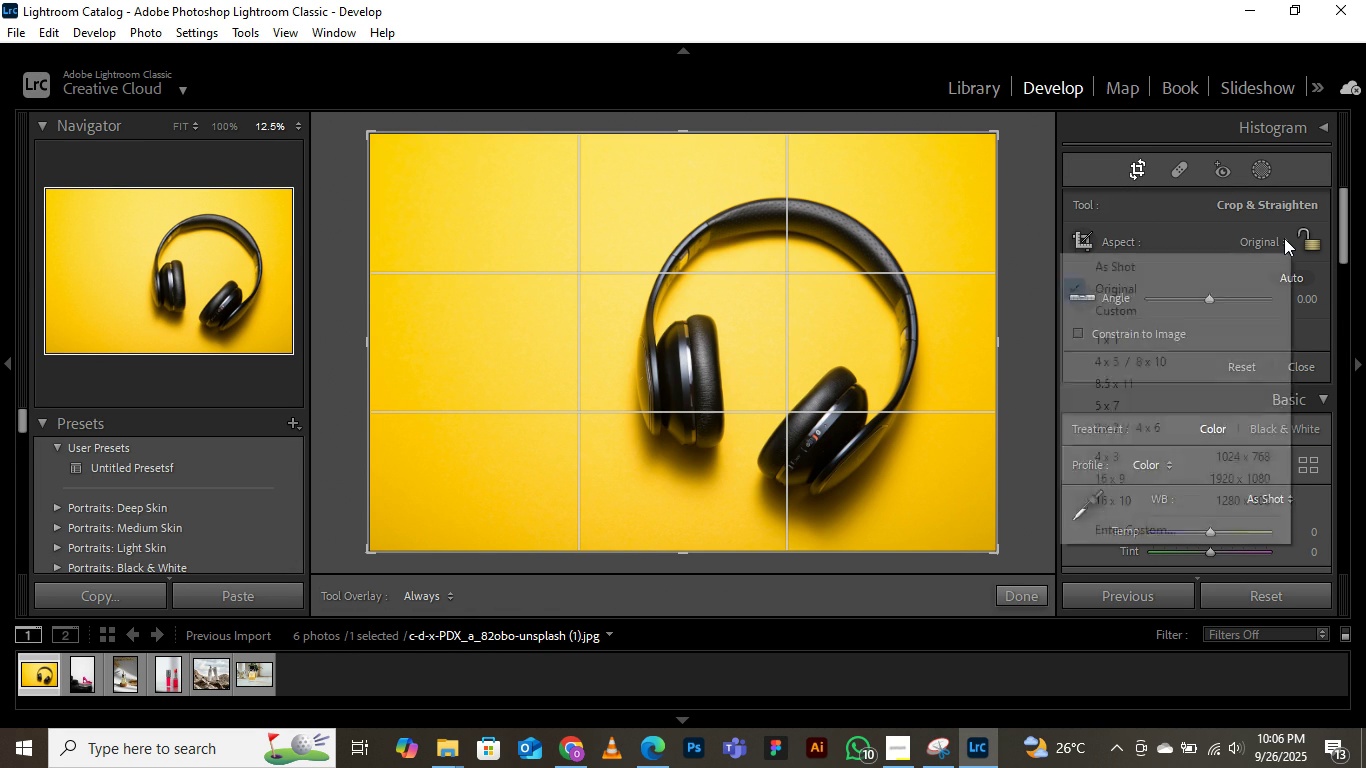 
left_click([1284, 238])
 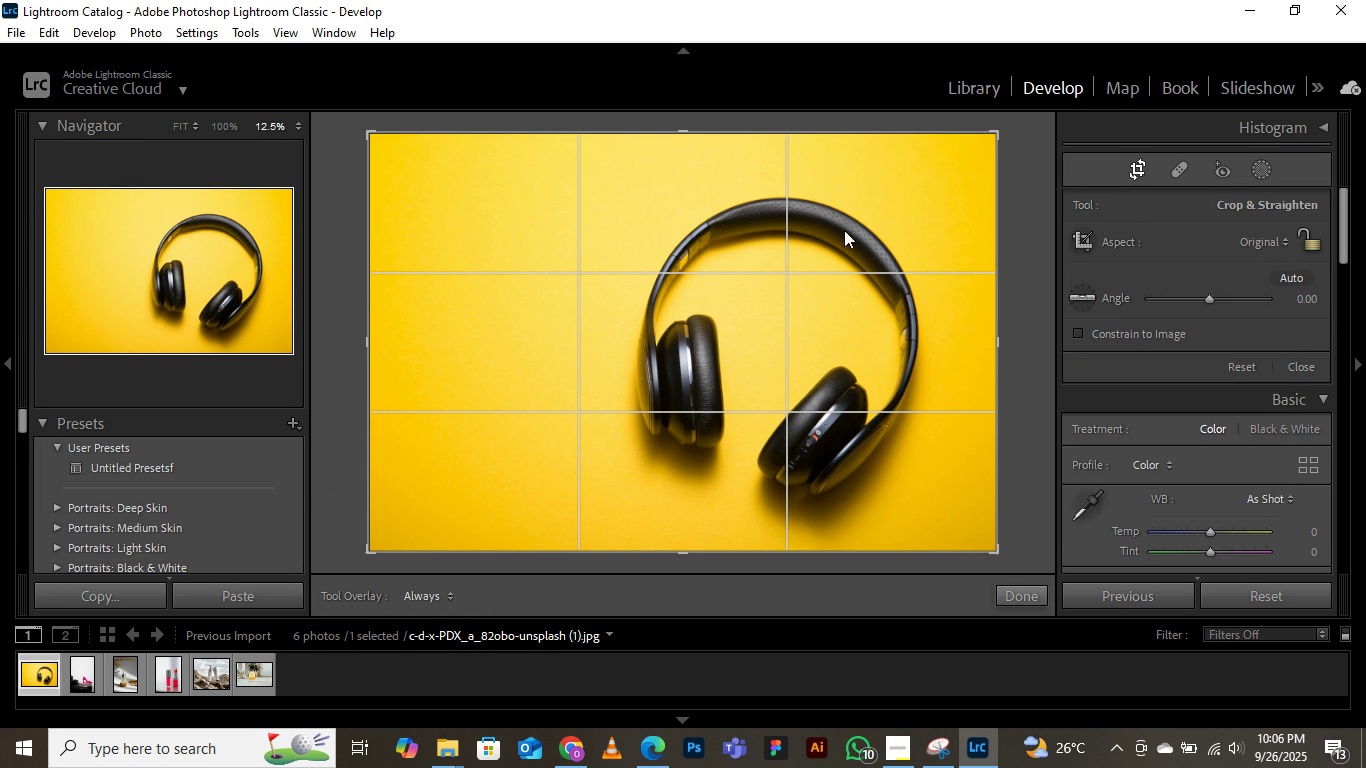 
left_click([844, 230])